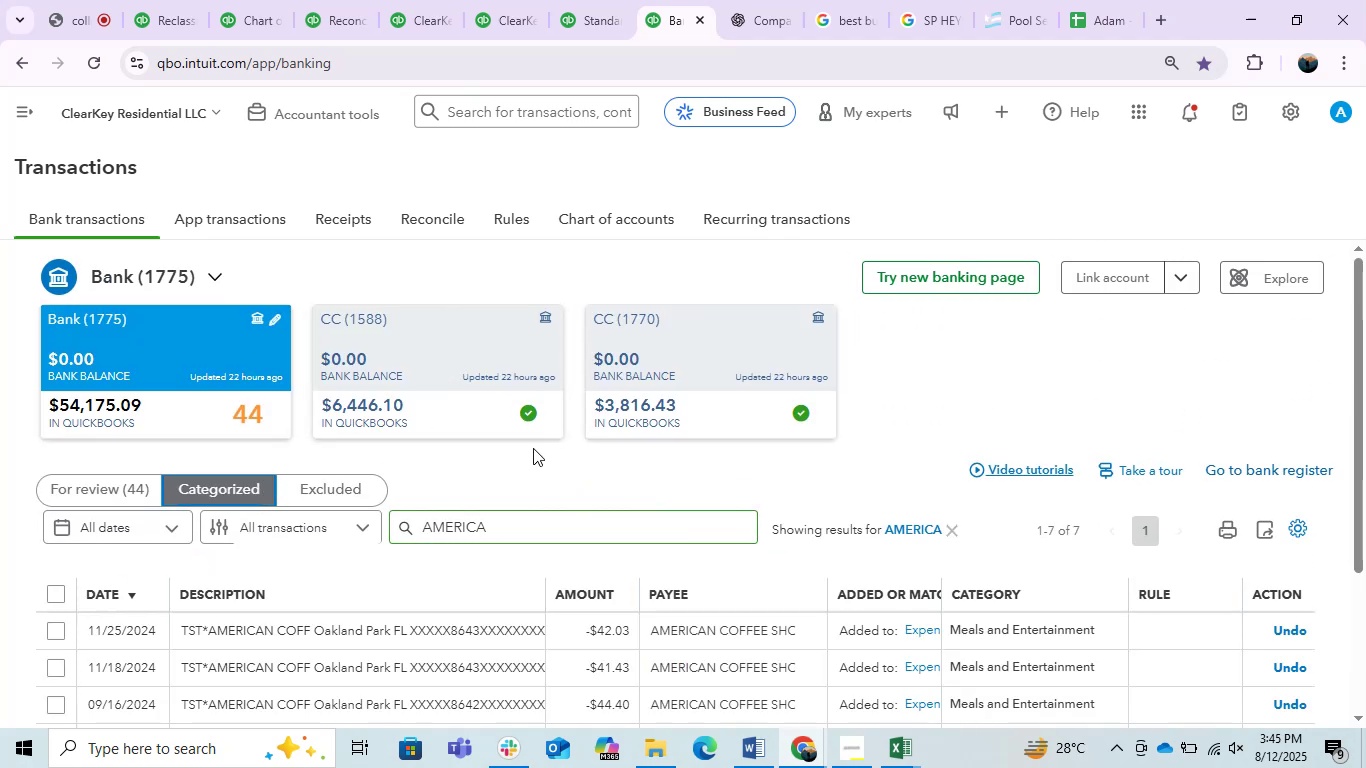 
left_click([386, 356])
 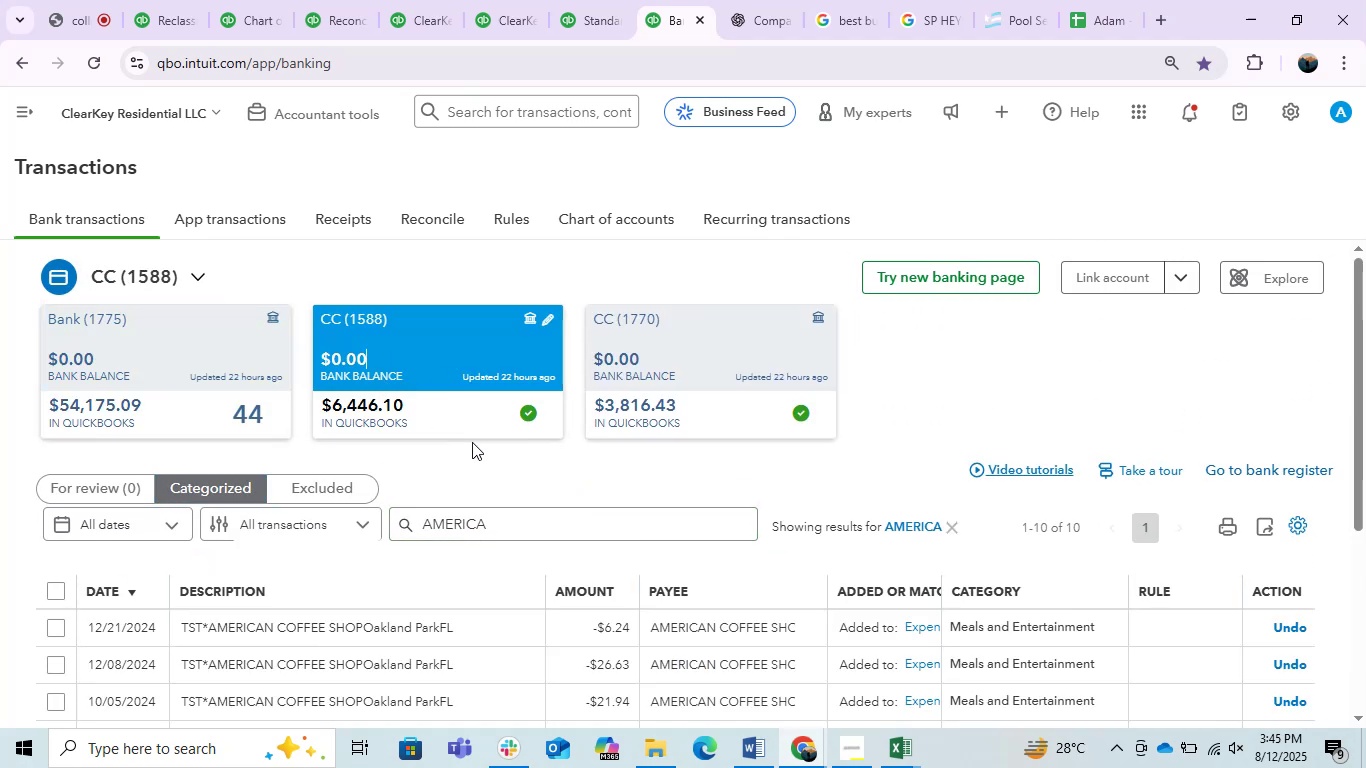 
scroll: coordinate [446, 487], scroll_direction: down, amount: 2.0
 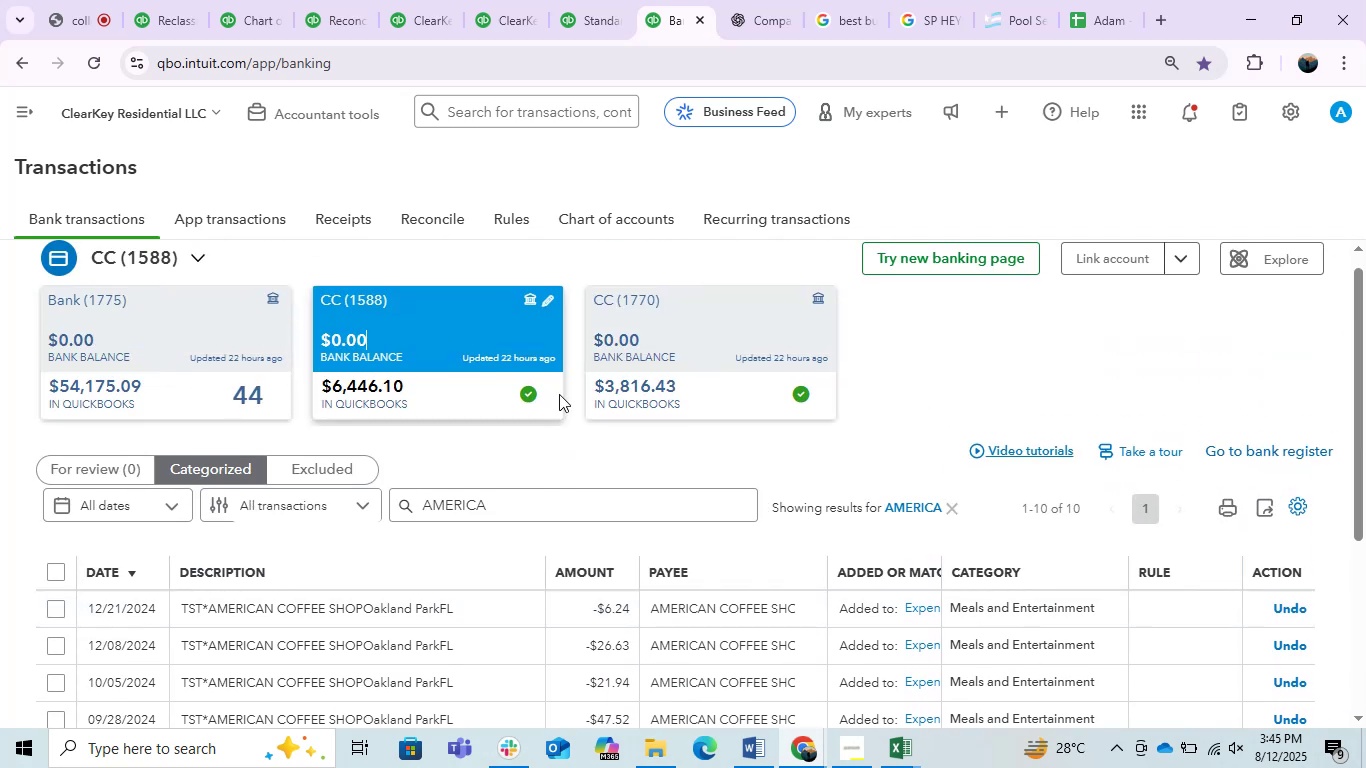 
left_click([675, 311])
 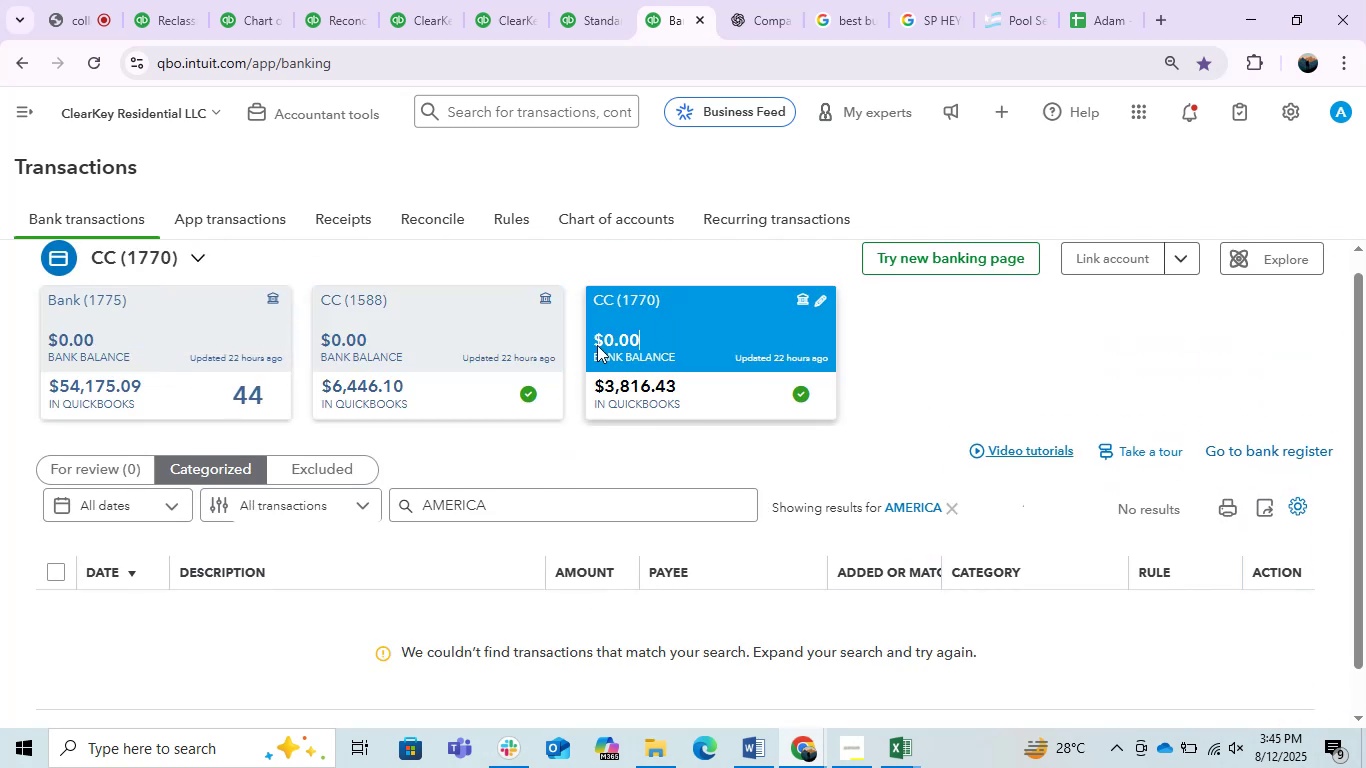 
left_click([202, 311])
 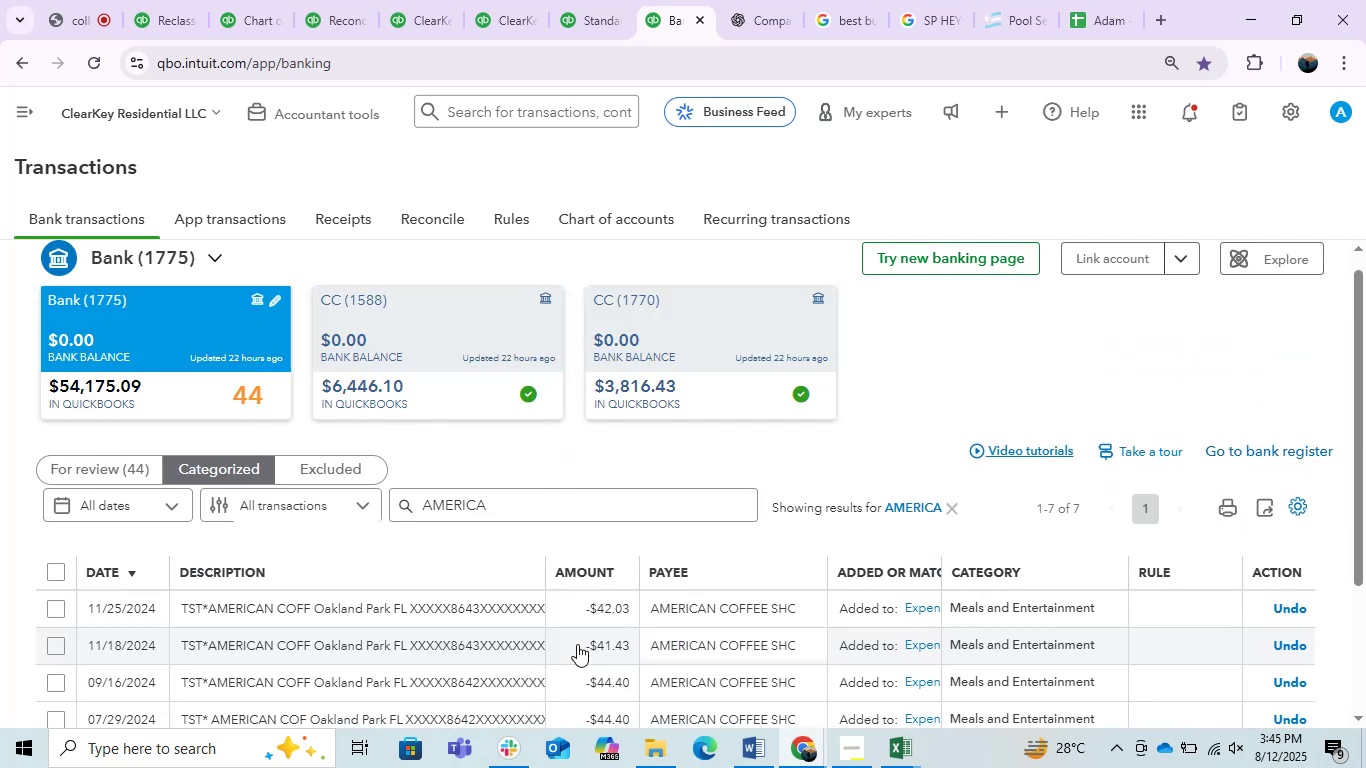 
scroll: coordinate [559, 629], scroll_direction: down, amount: 1.0
 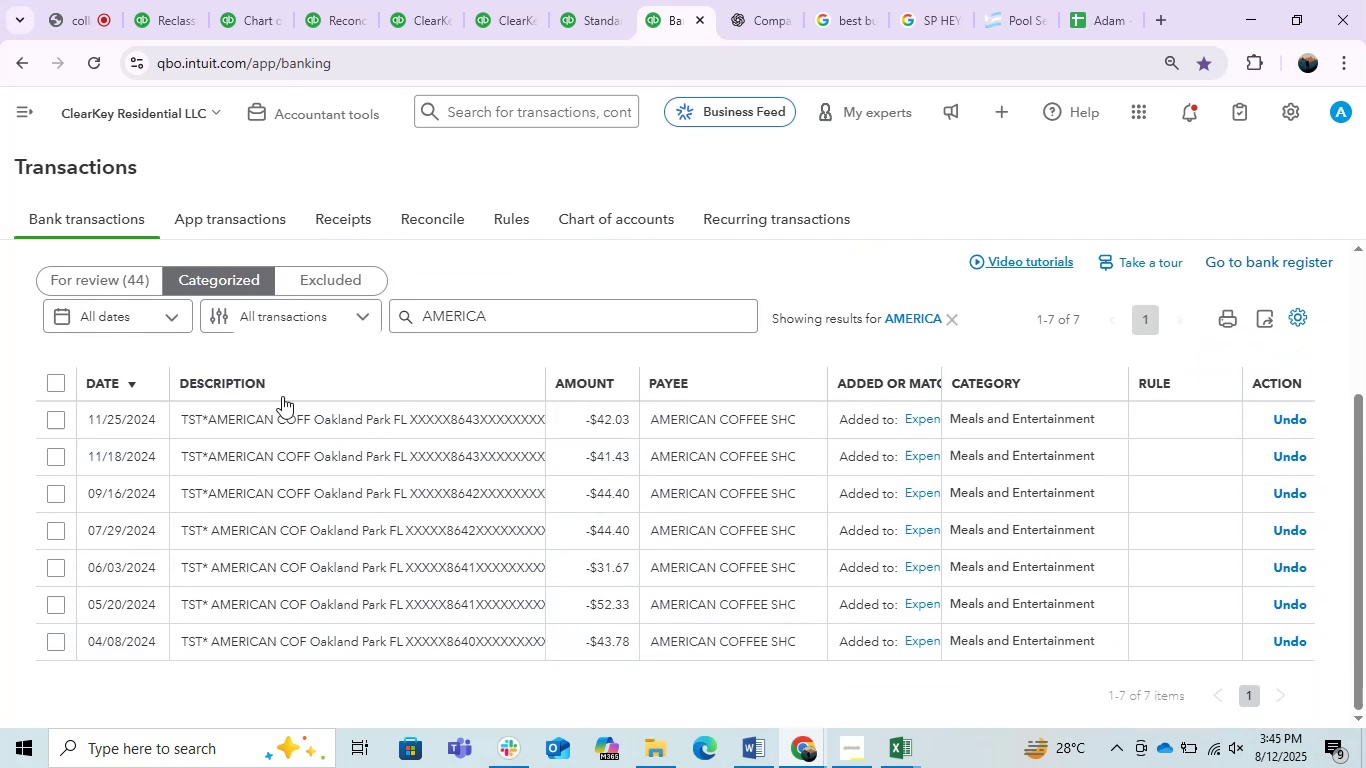 
left_click([131, 285])
 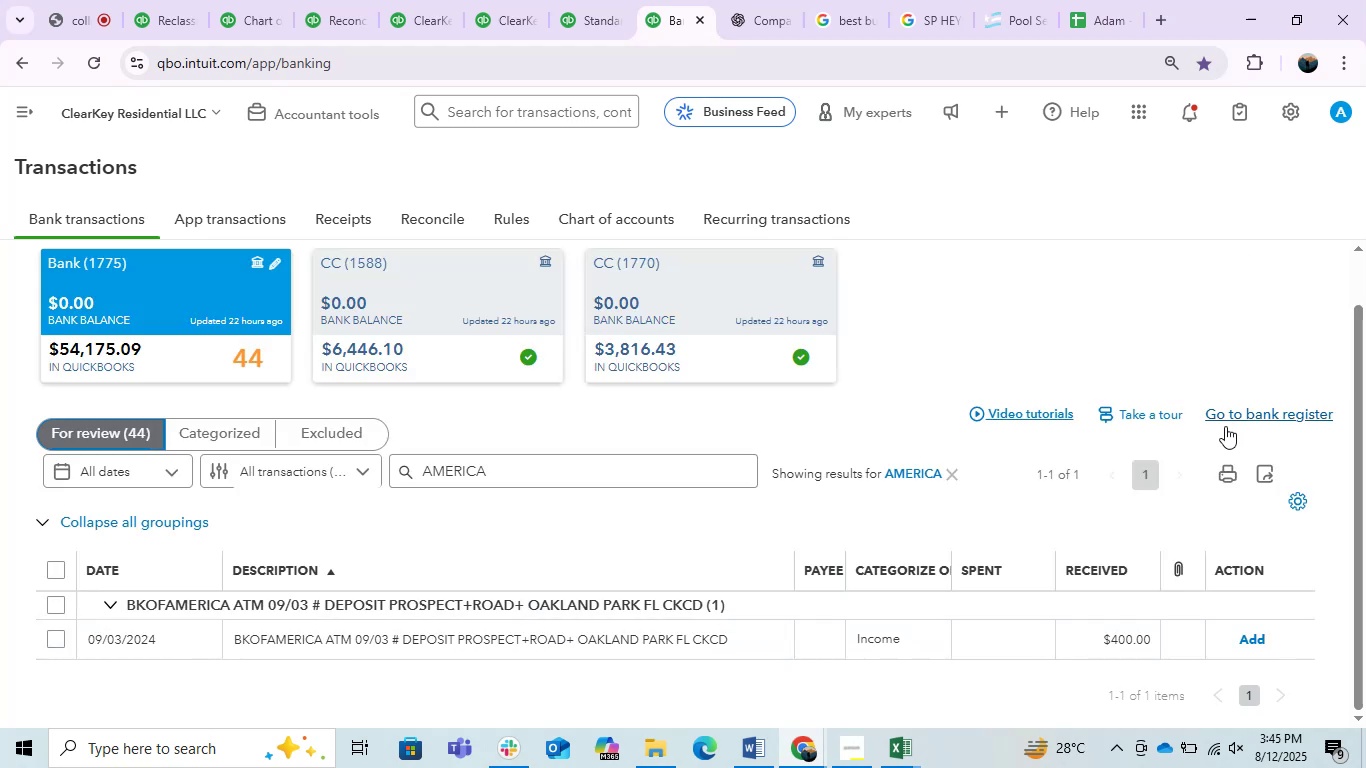 
wait(6.04)
 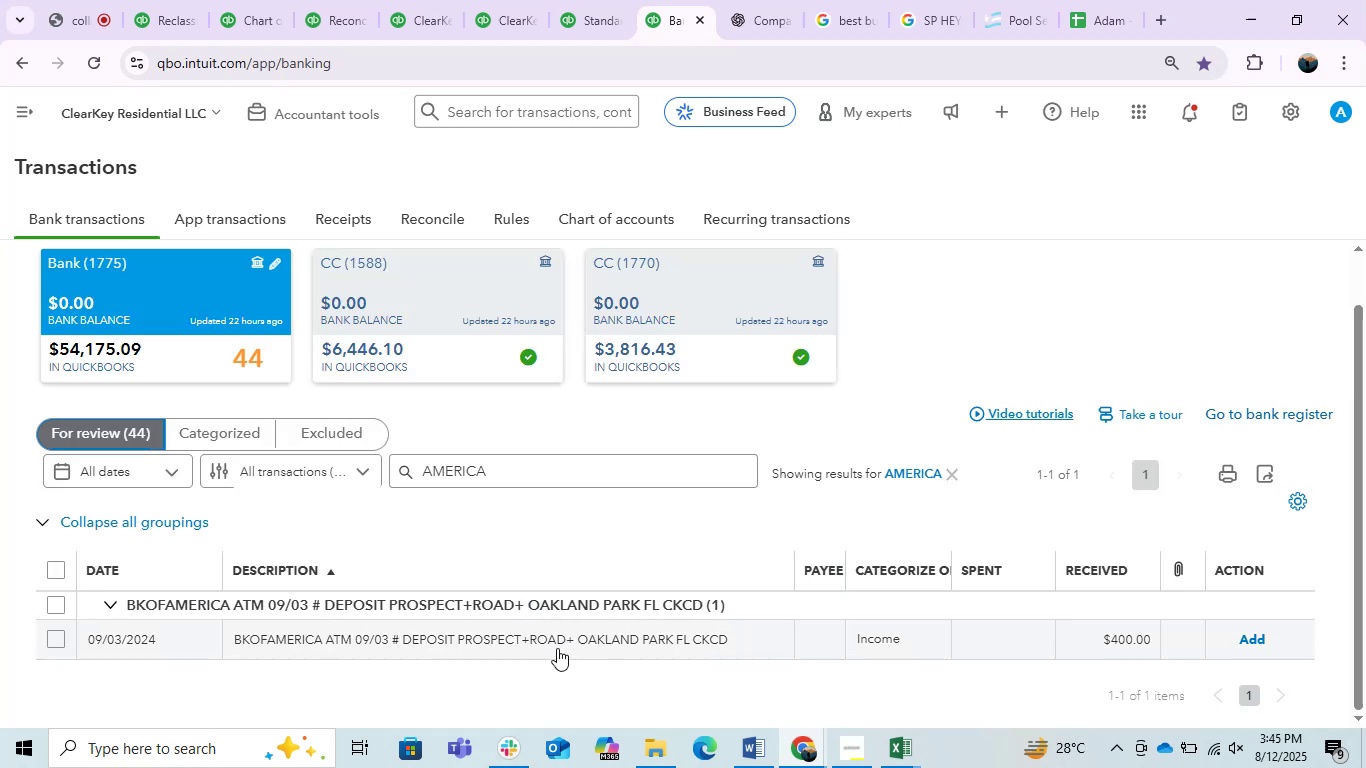 
left_click([950, 478])
 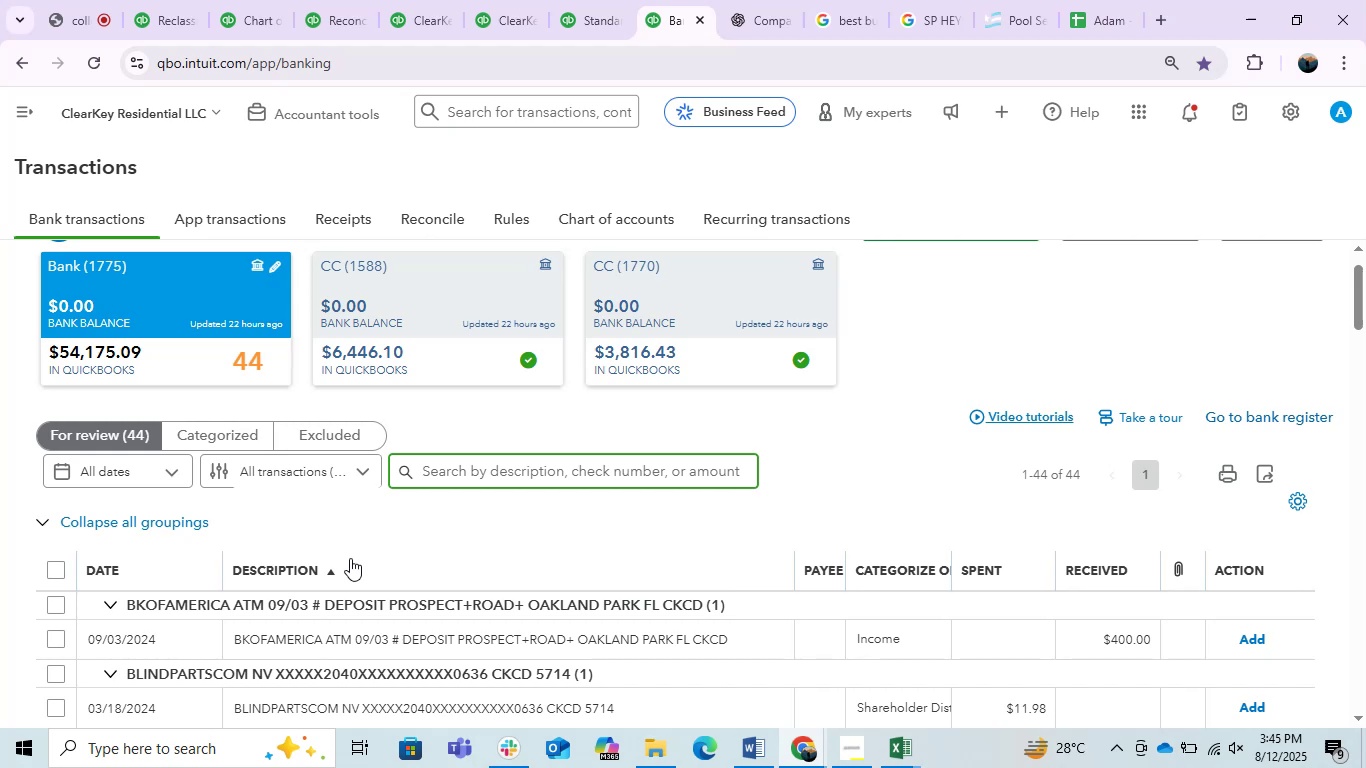 
wait(7.17)
 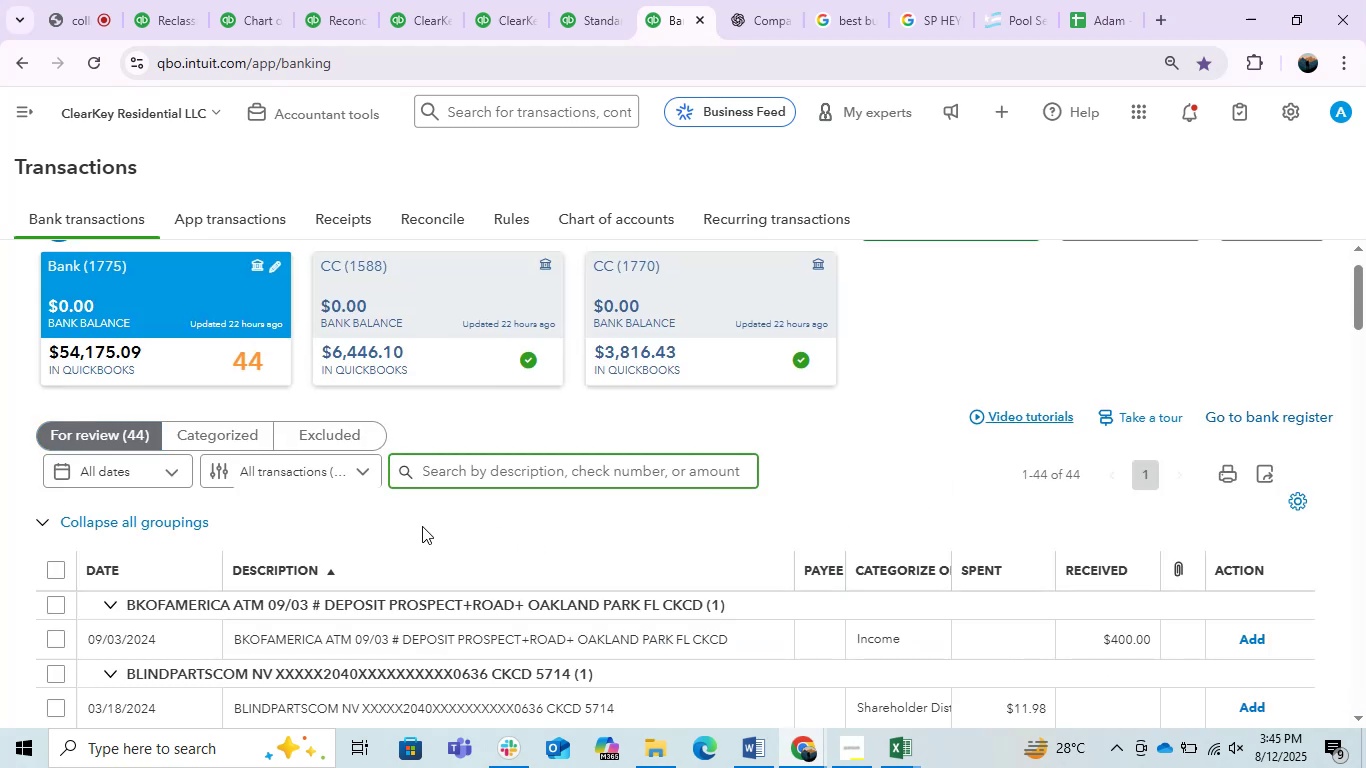 
left_click([383, 633])
 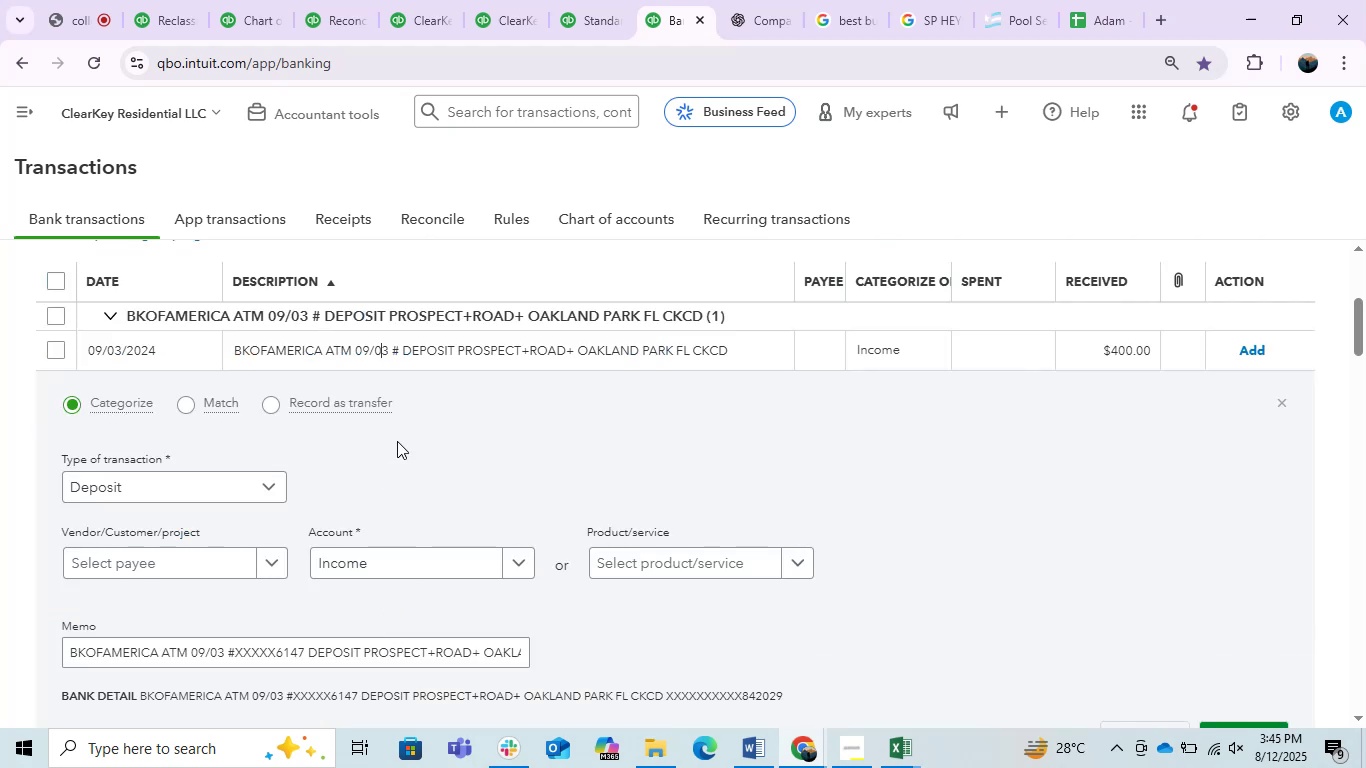 
left_click([405, 340])
 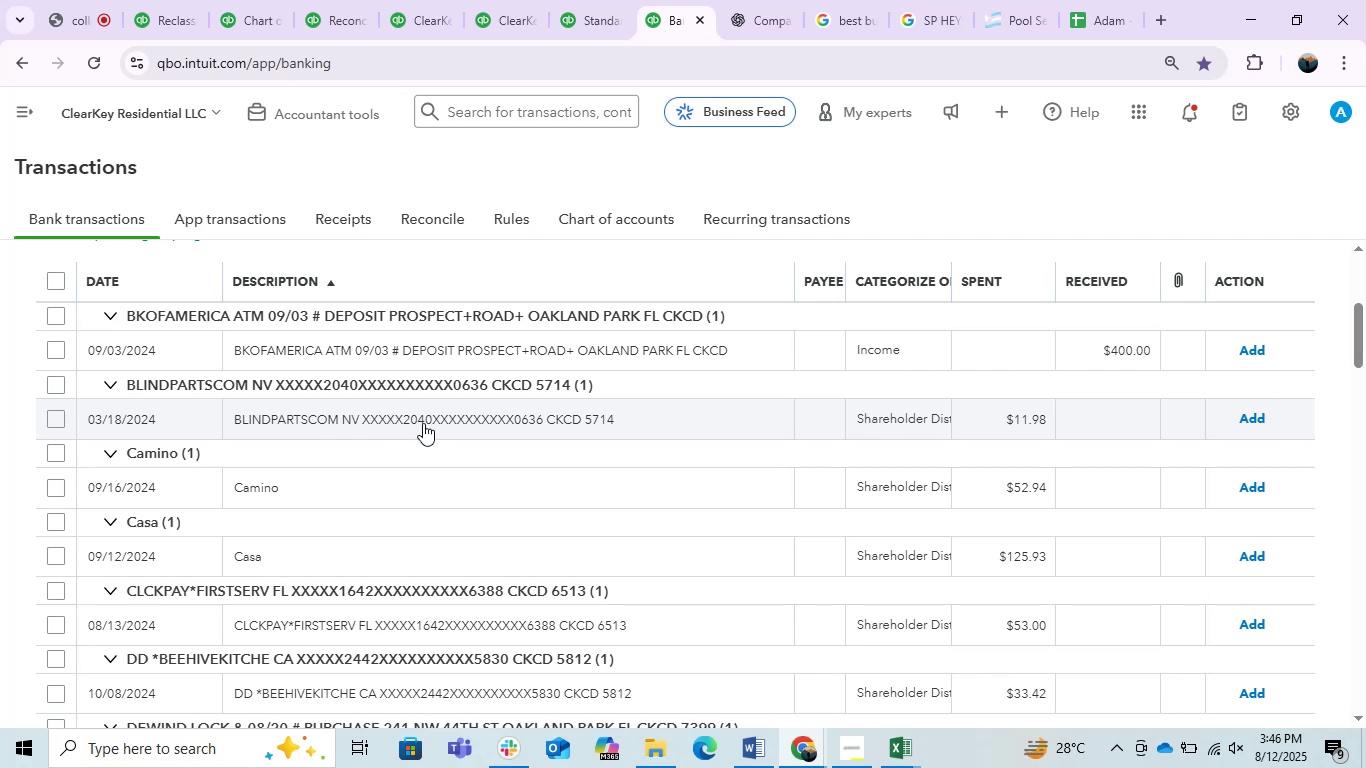 
wait(25.91)
 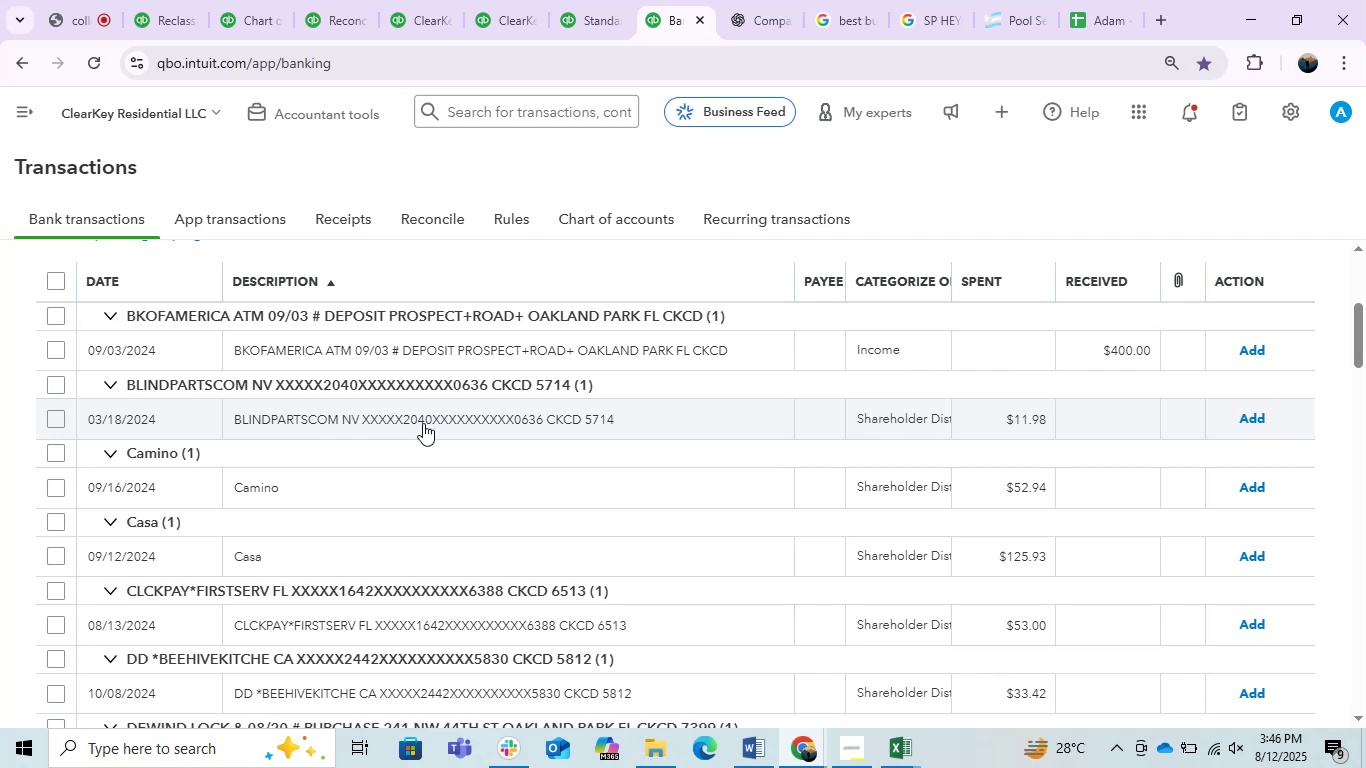 
left_click([478, 354])
 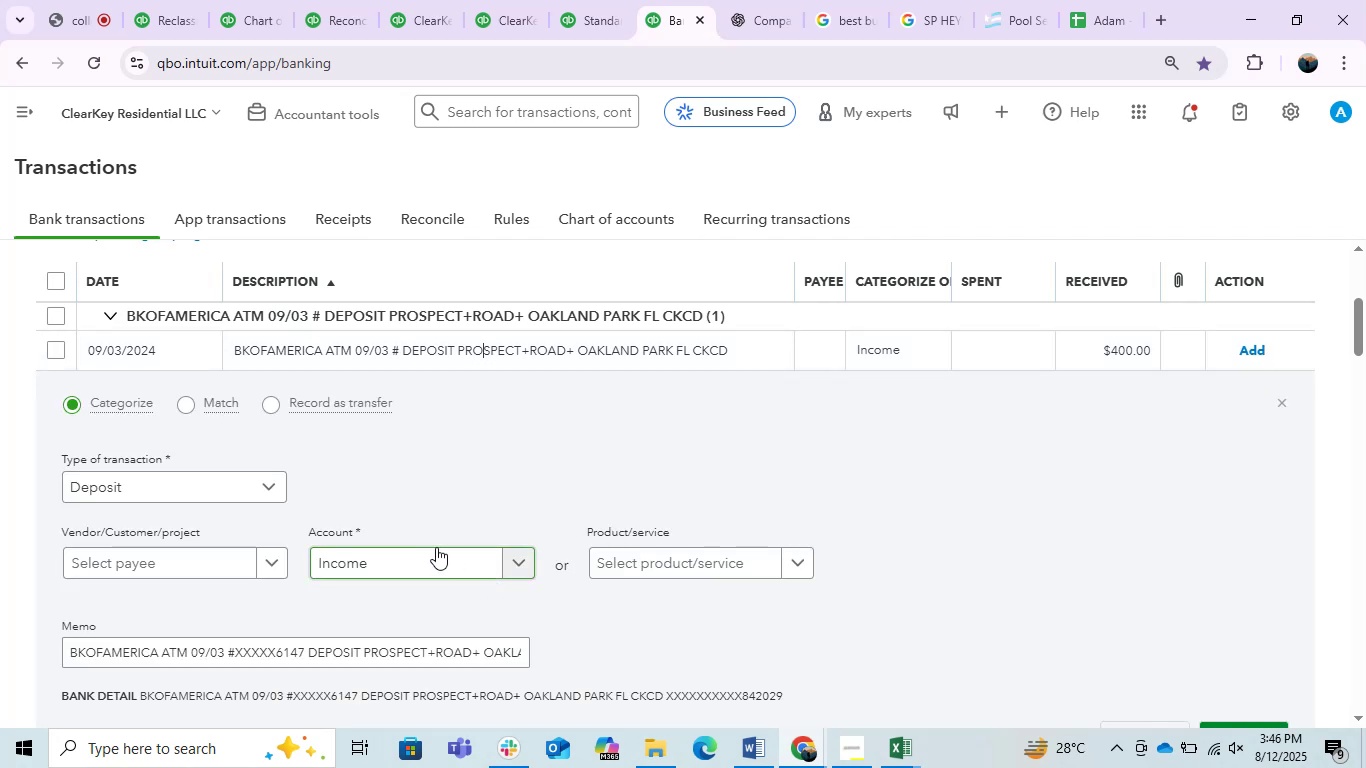 
left_click([436, 547])
 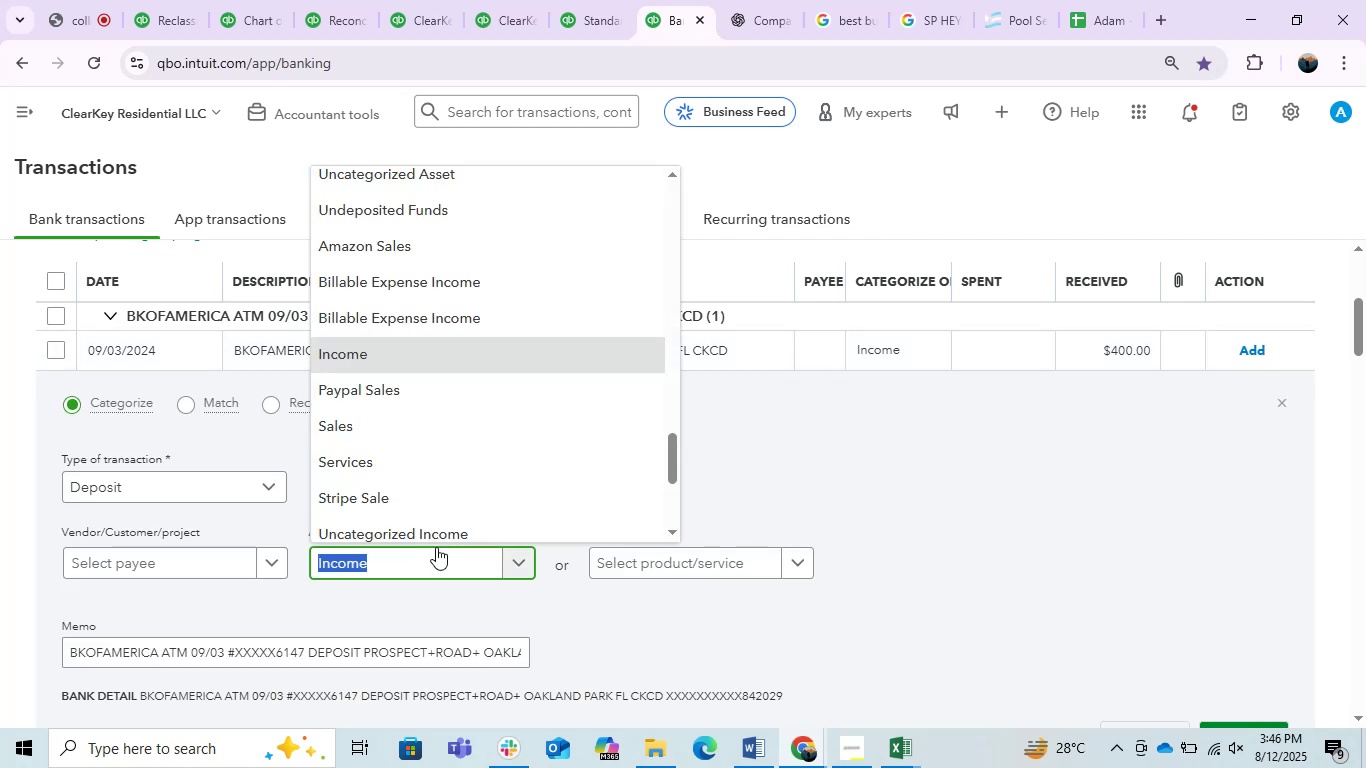 
type(ask)
 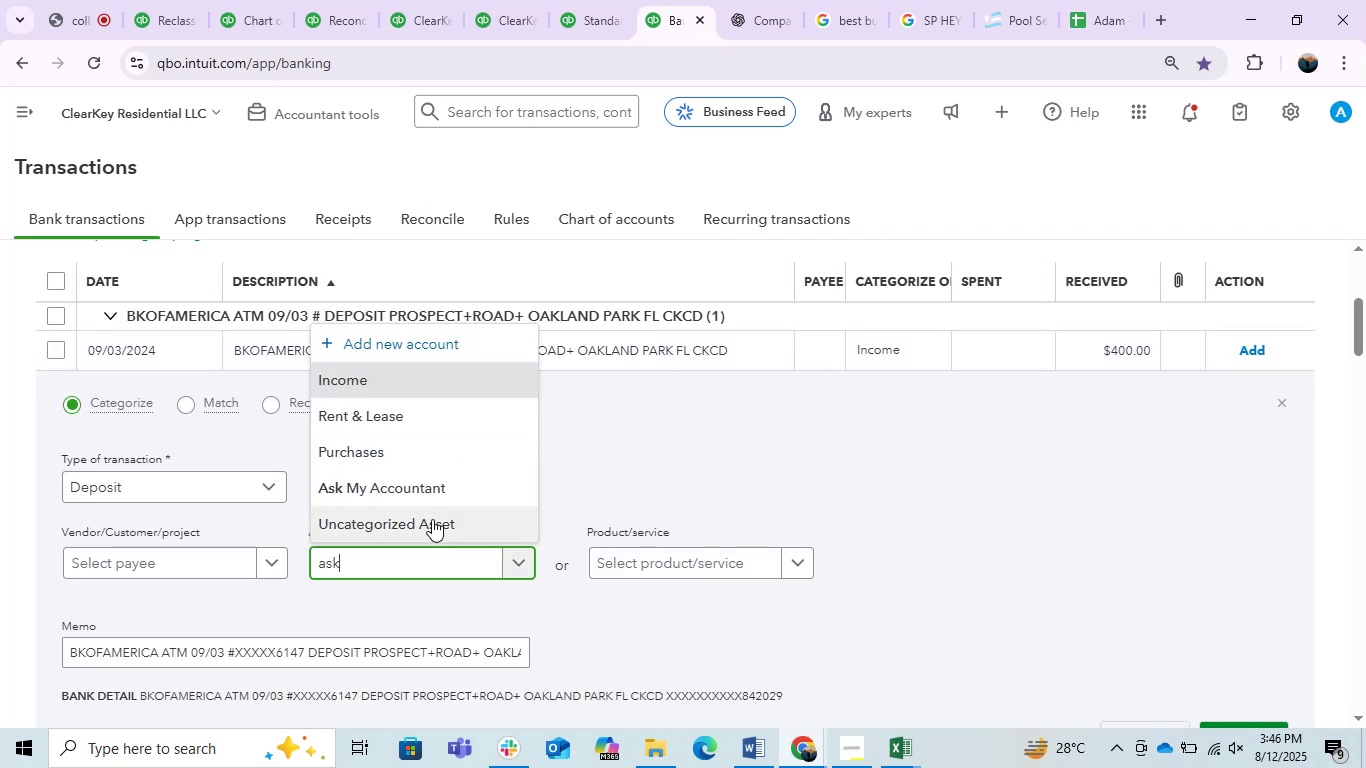 
left_click([416, 492])
 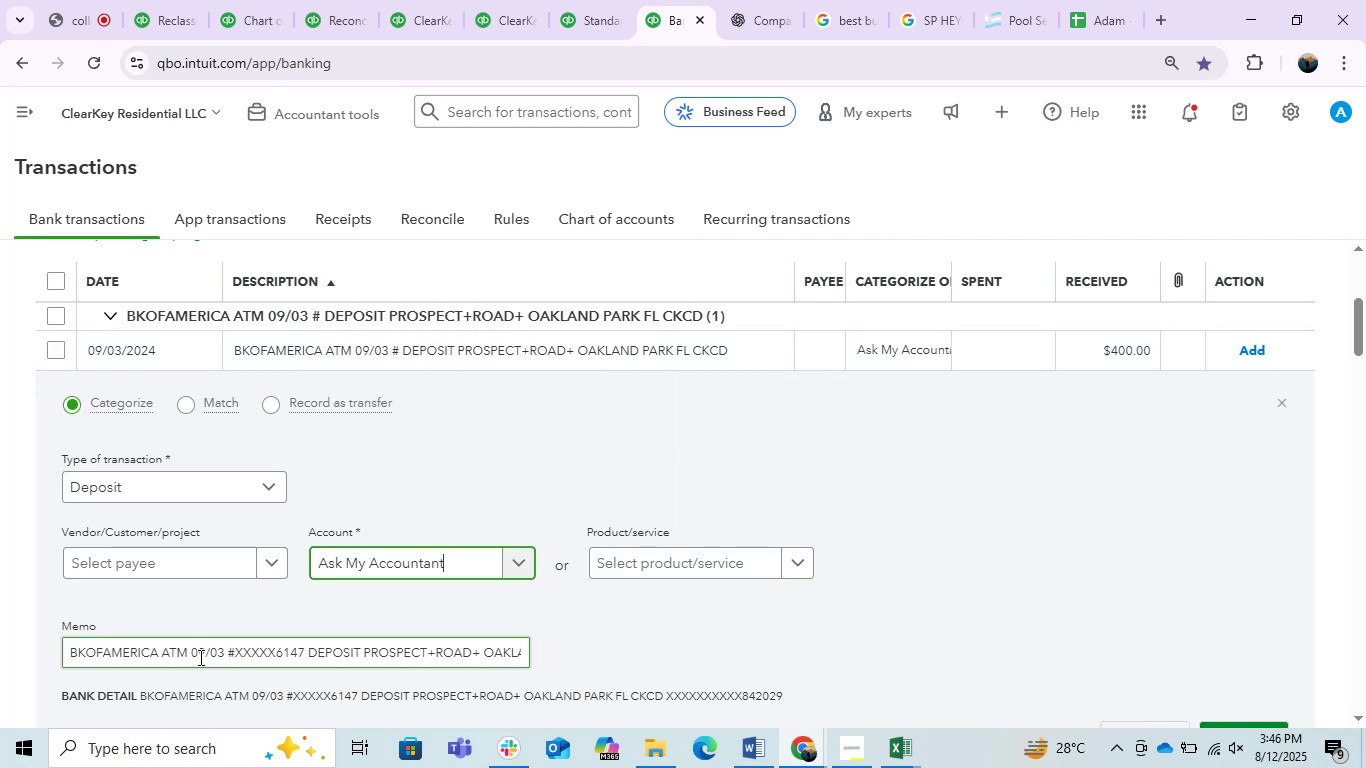 
left_click_drag(start_coordinate=[184, 657], to_coordinate=[60, 650])
 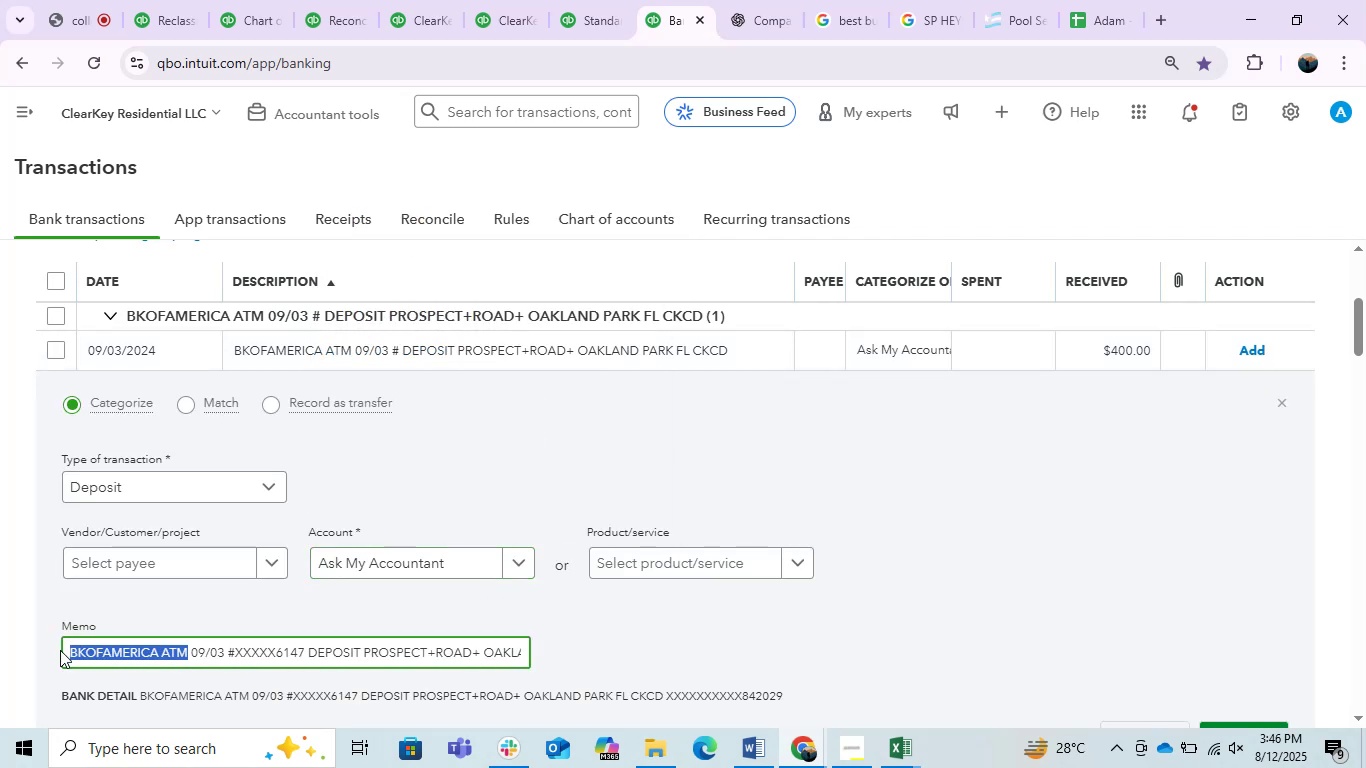 
key(Control+C)
 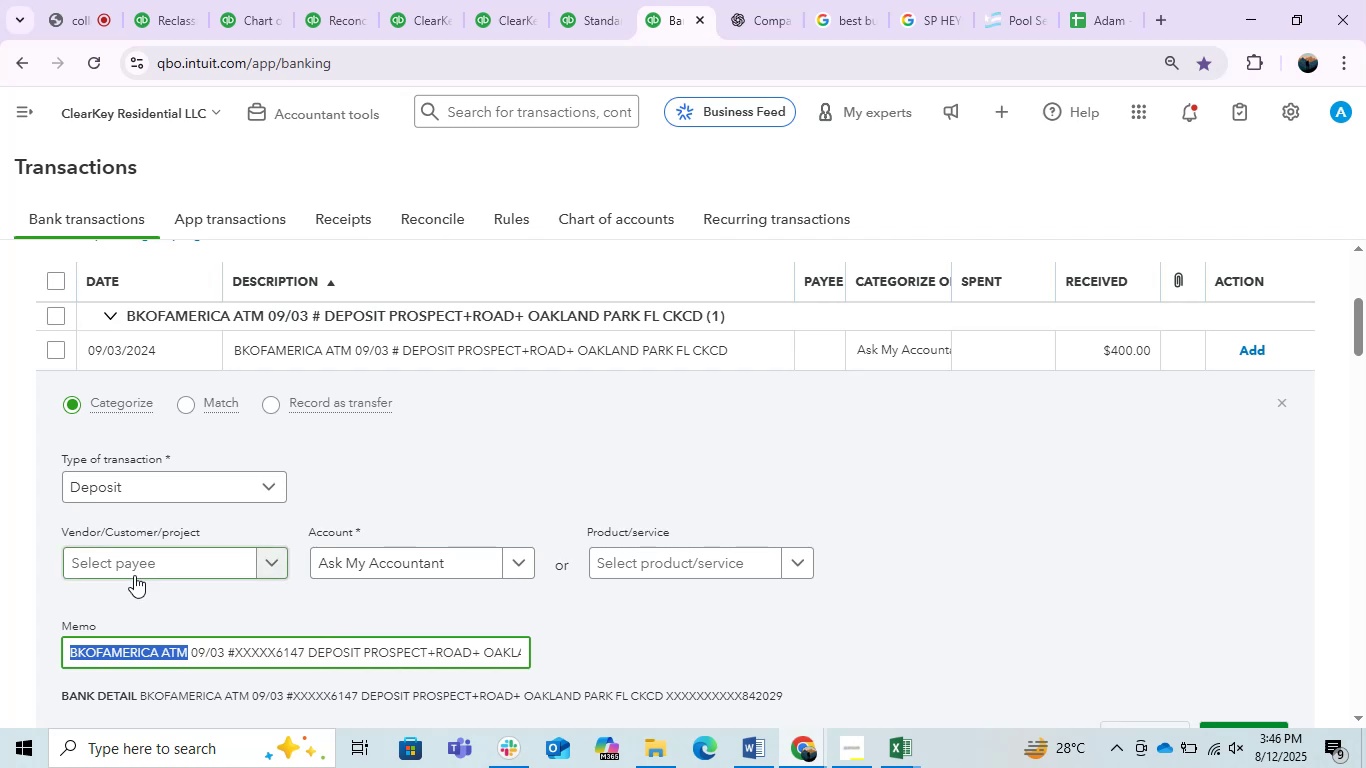 
key(Control+ControlLeft)
 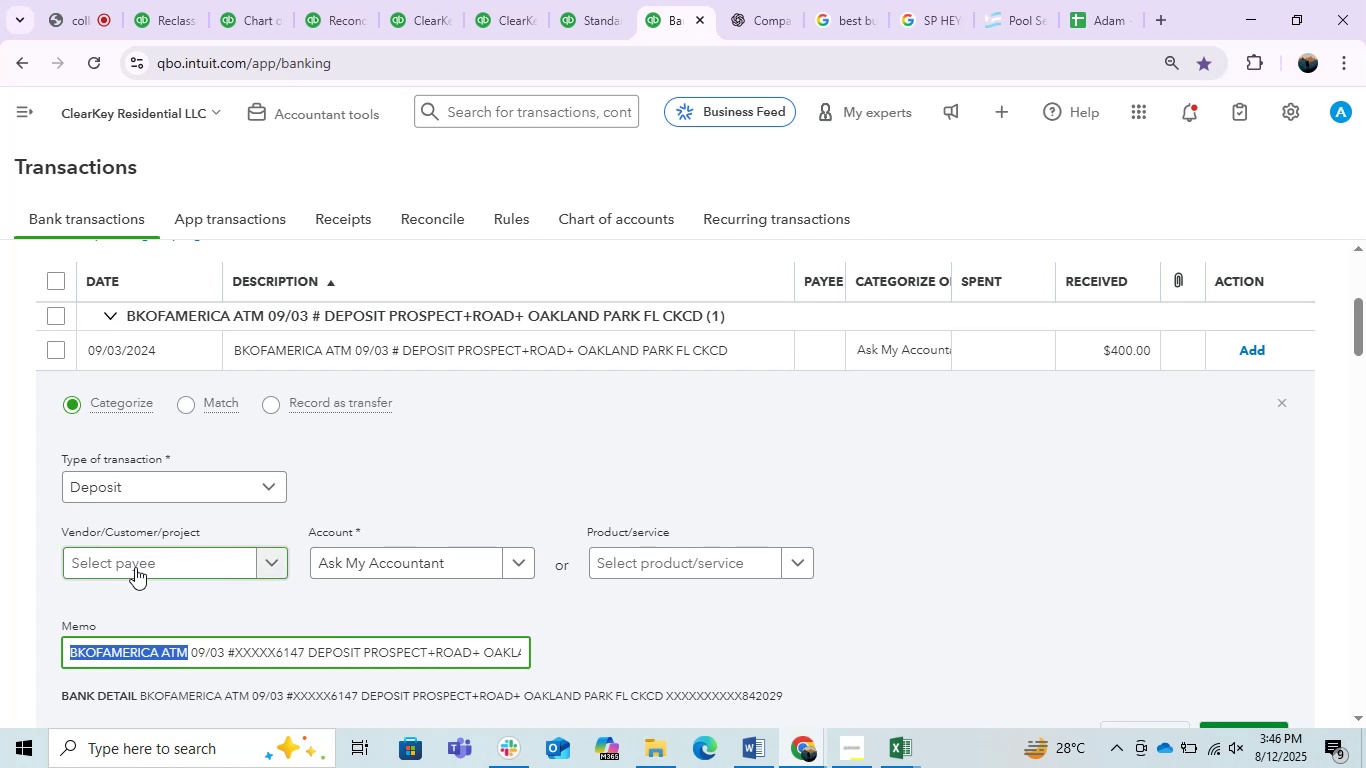 
left_click([135, 567])
 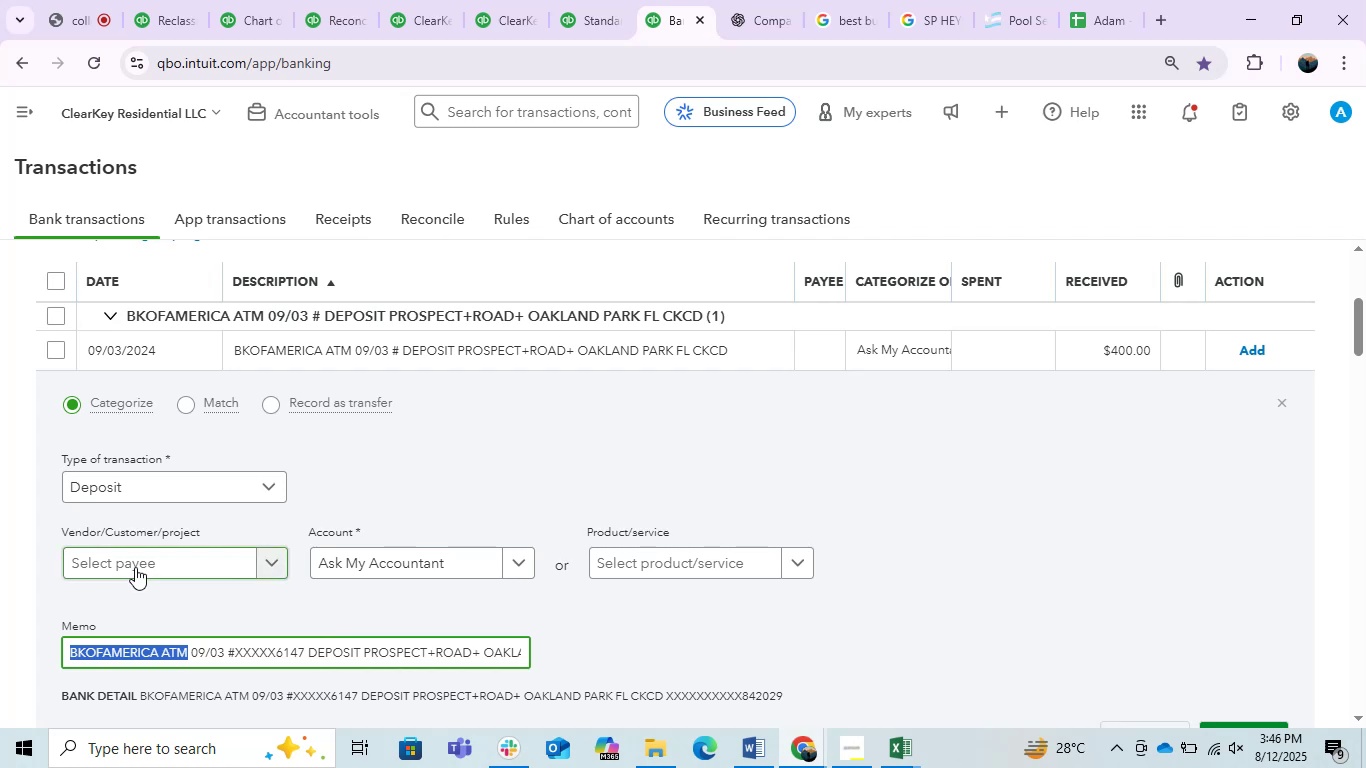 
key(Control+V)
 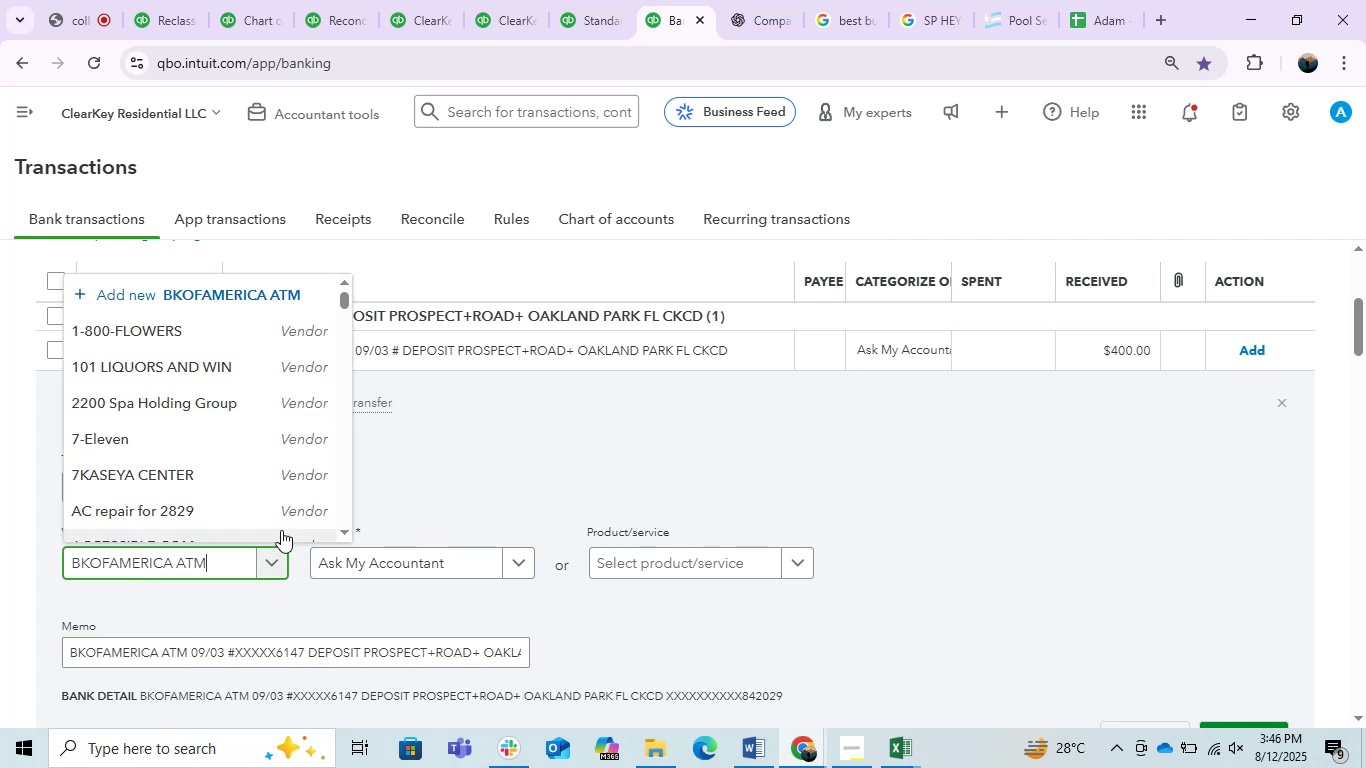 
left_click([266, 525])
 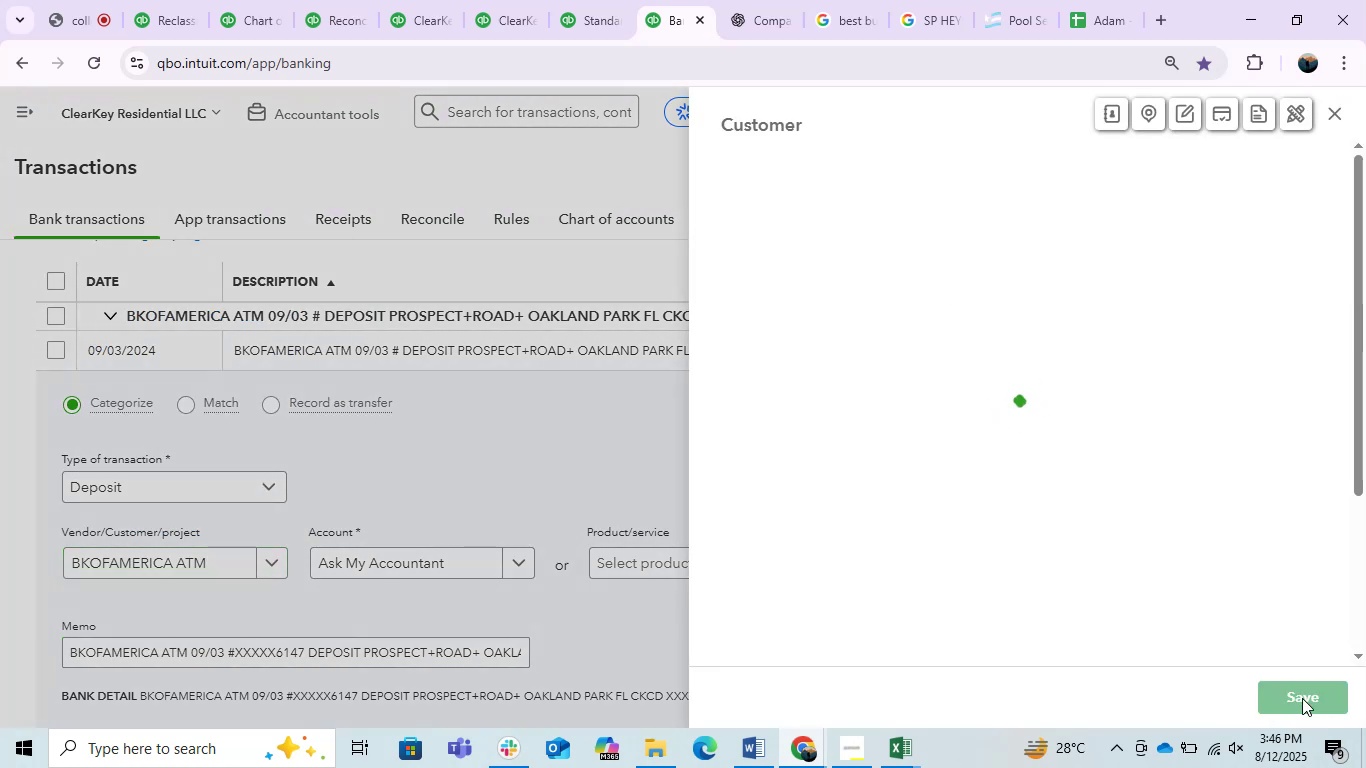 
left_click([1302, 698])
 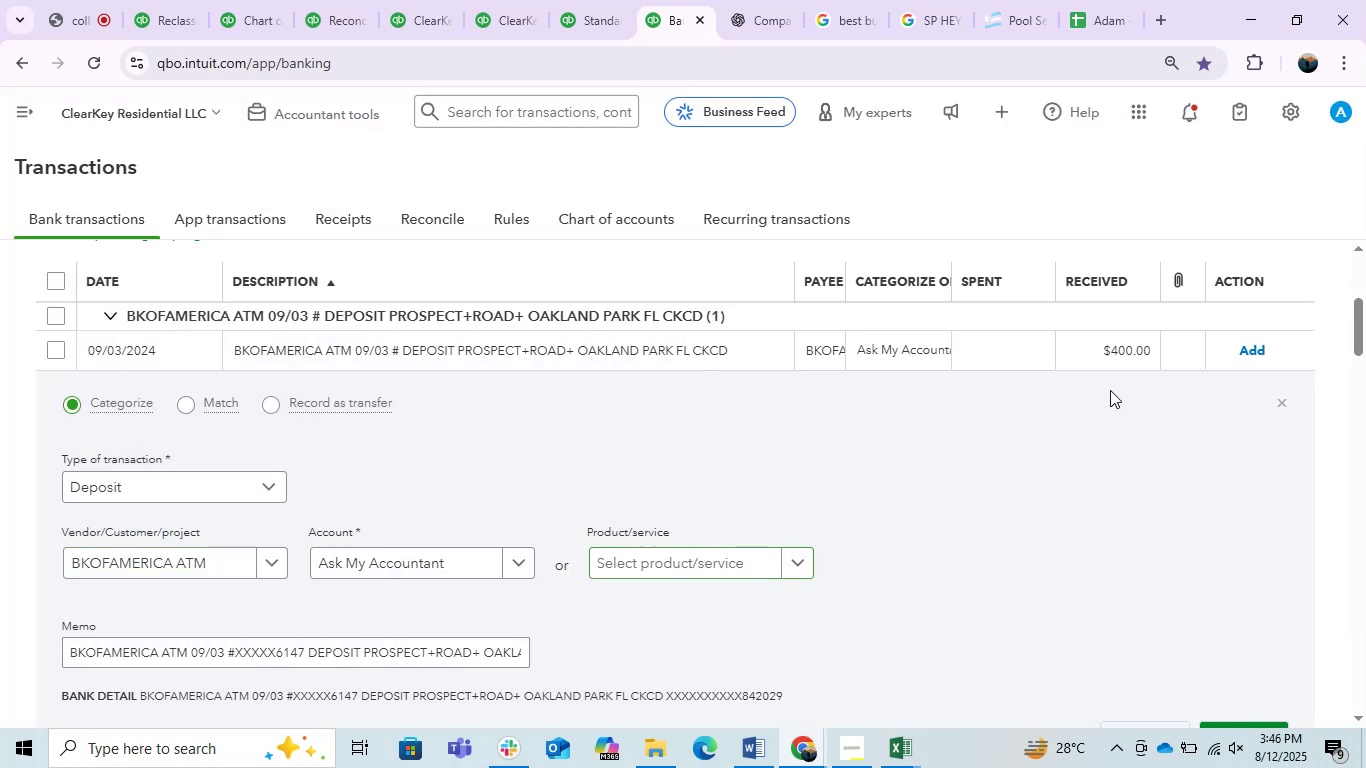 
left_click([1254, 348])
 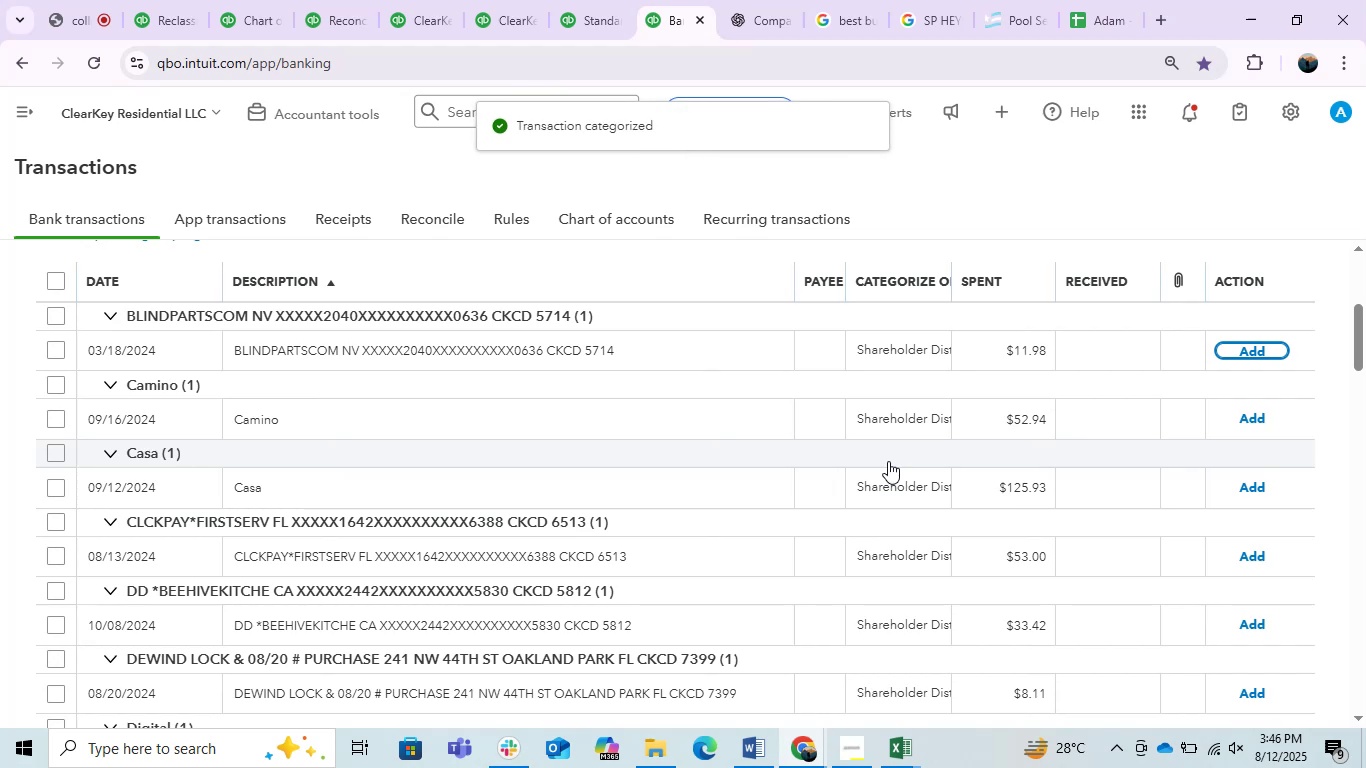 
wait(10.19)
 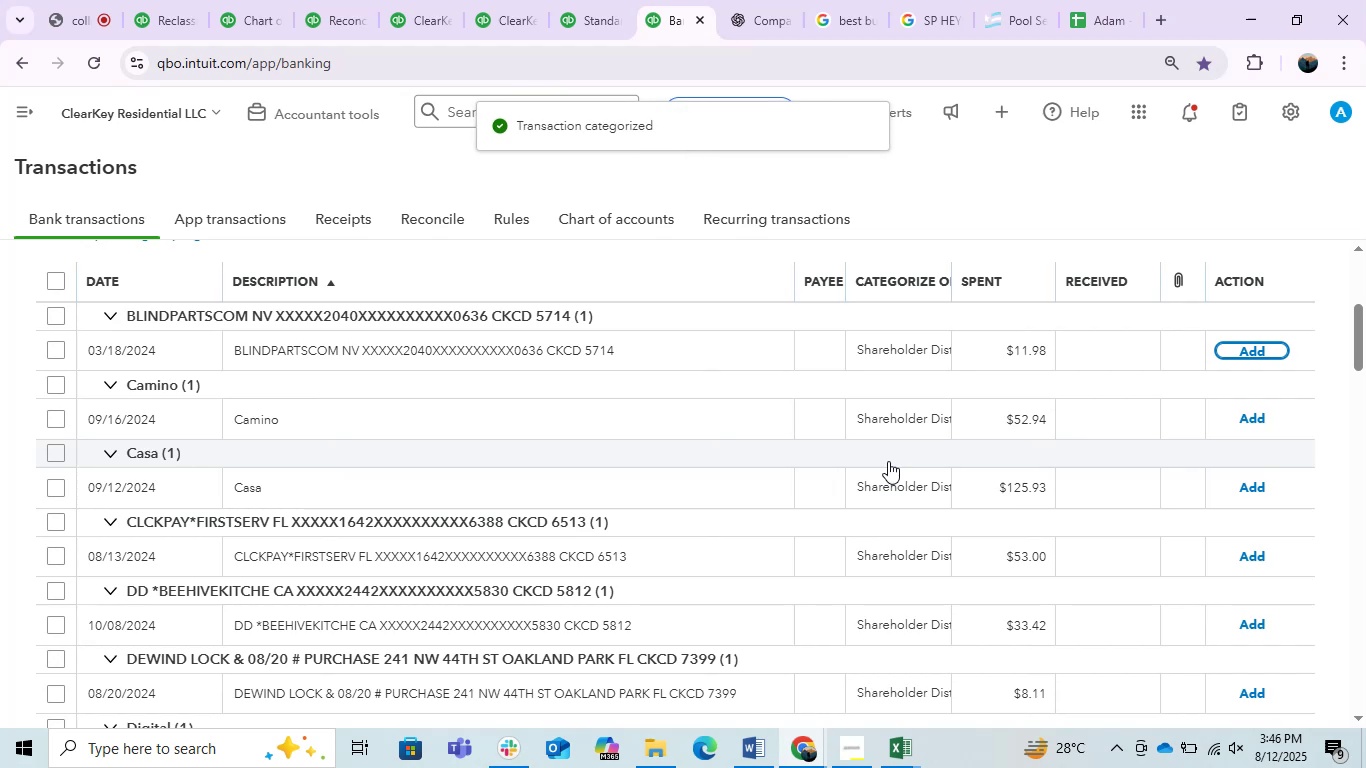 
left_click([421, 360])
 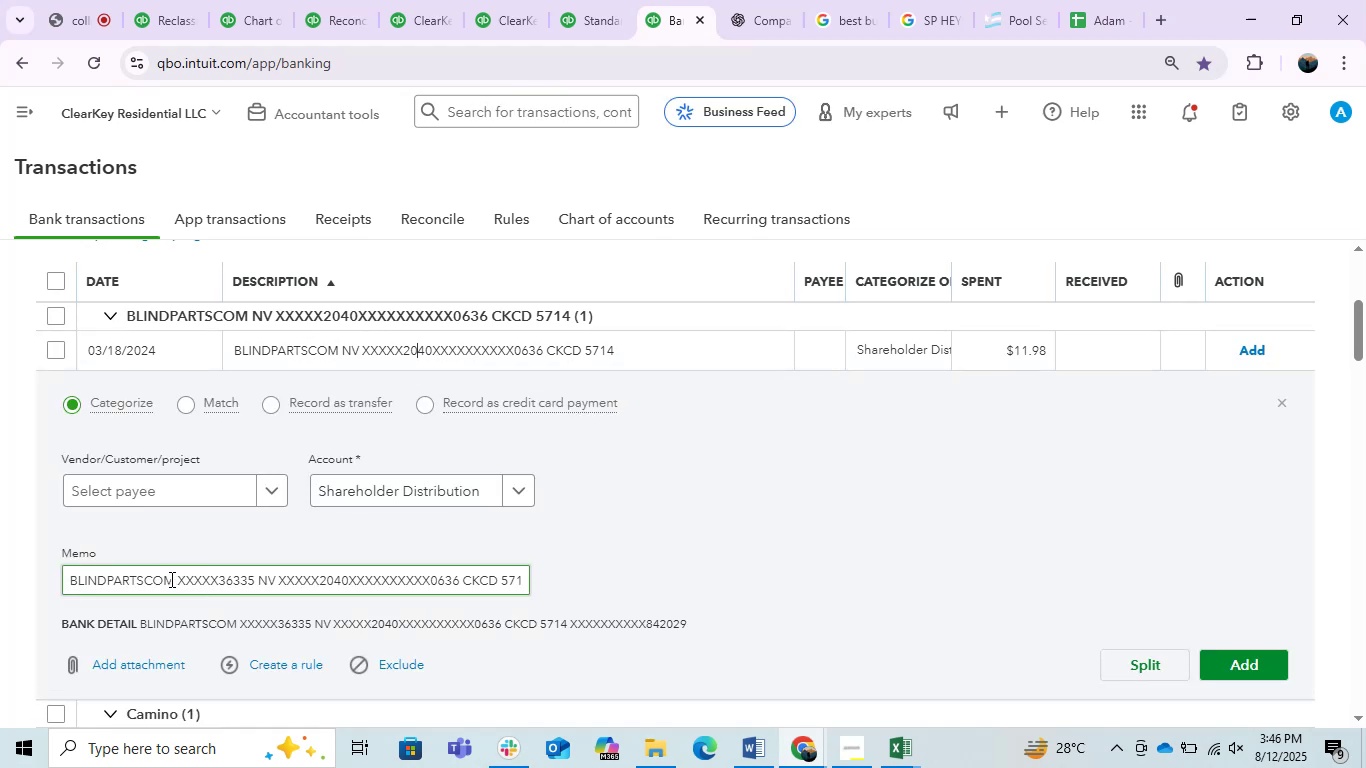 
left_click_drag(start_coordinate=[171, 579], to_coordinate=[10, 533])
 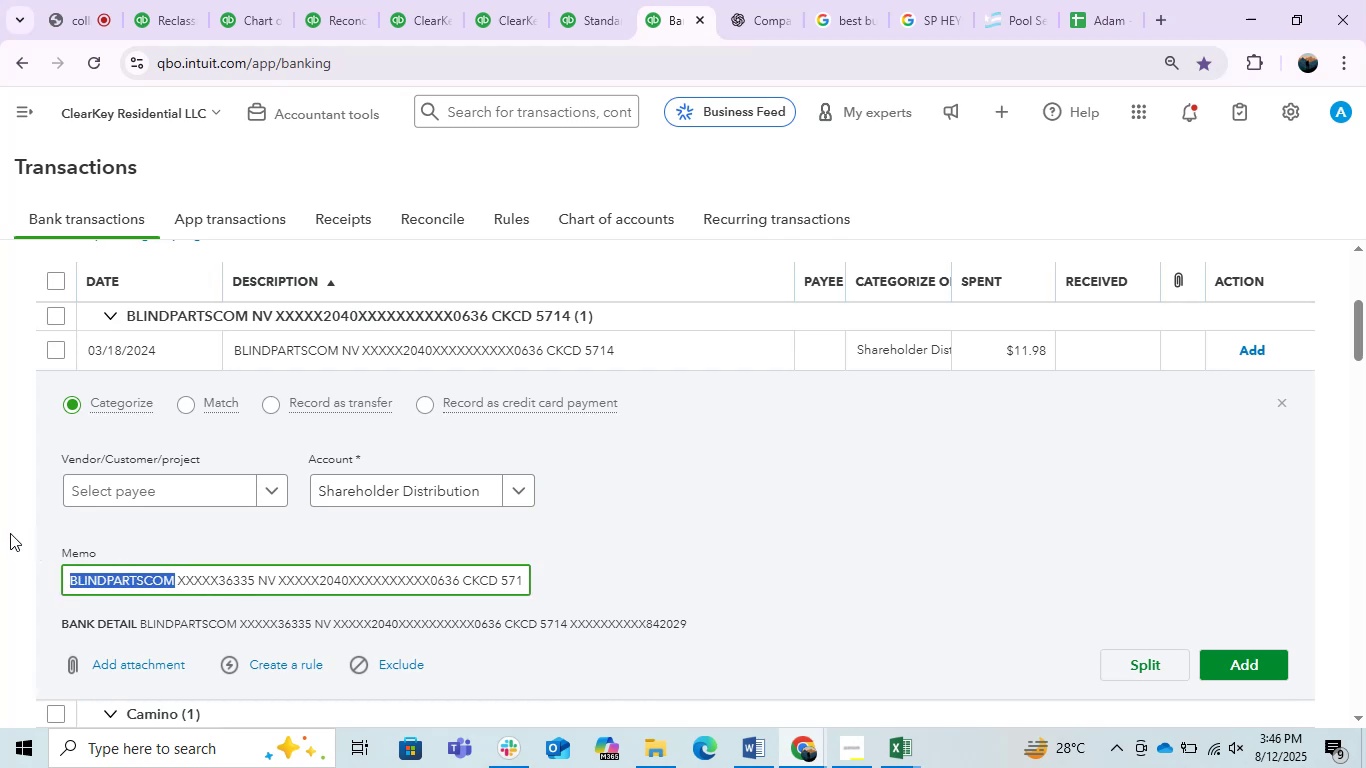 
key(Control+C)
 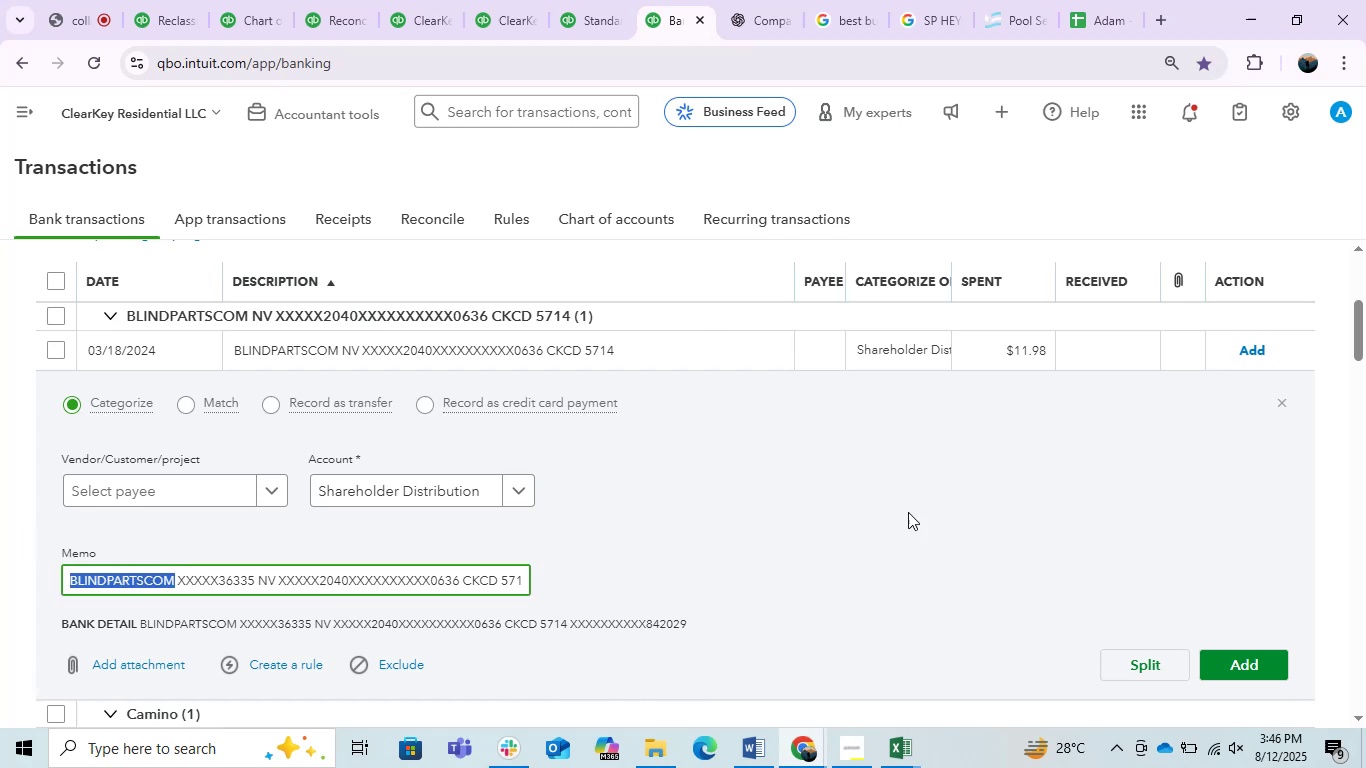 
key(Control+C)
 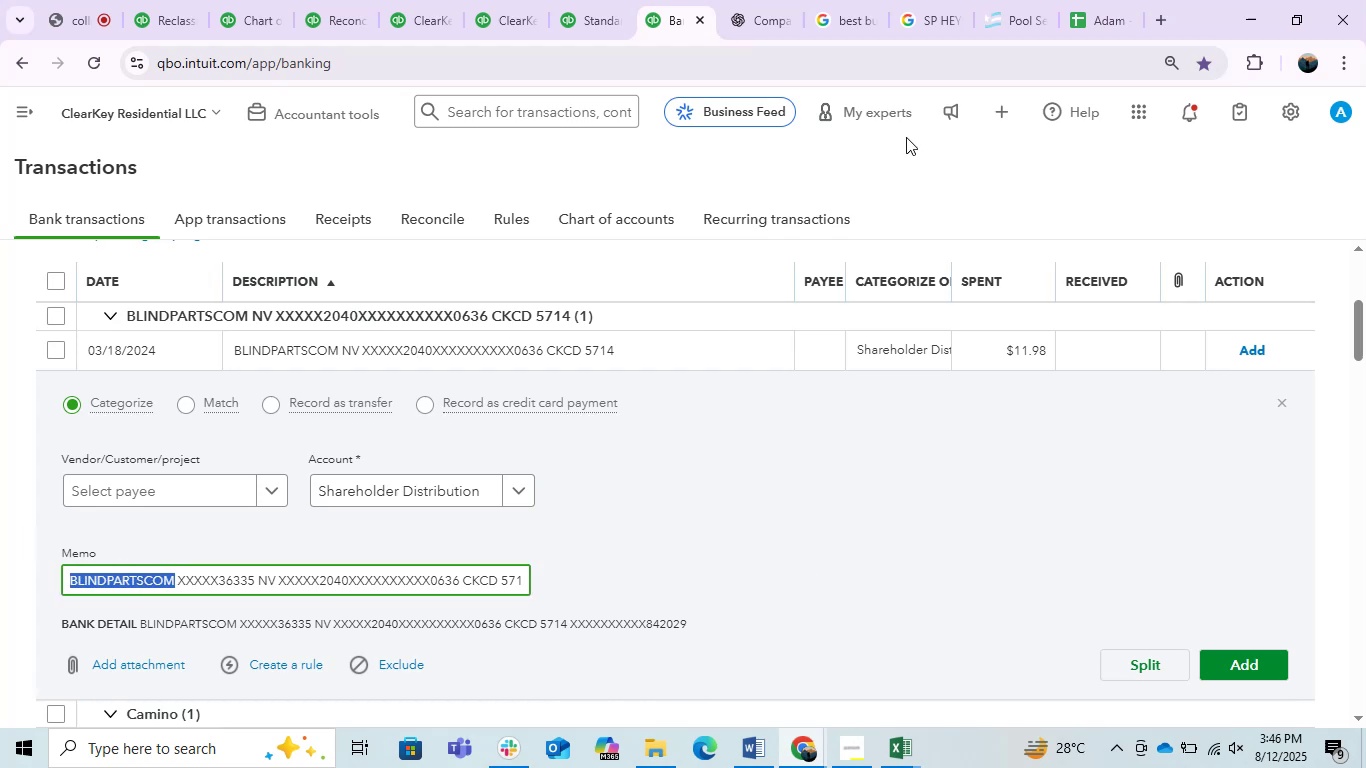 
key(Control+C)
 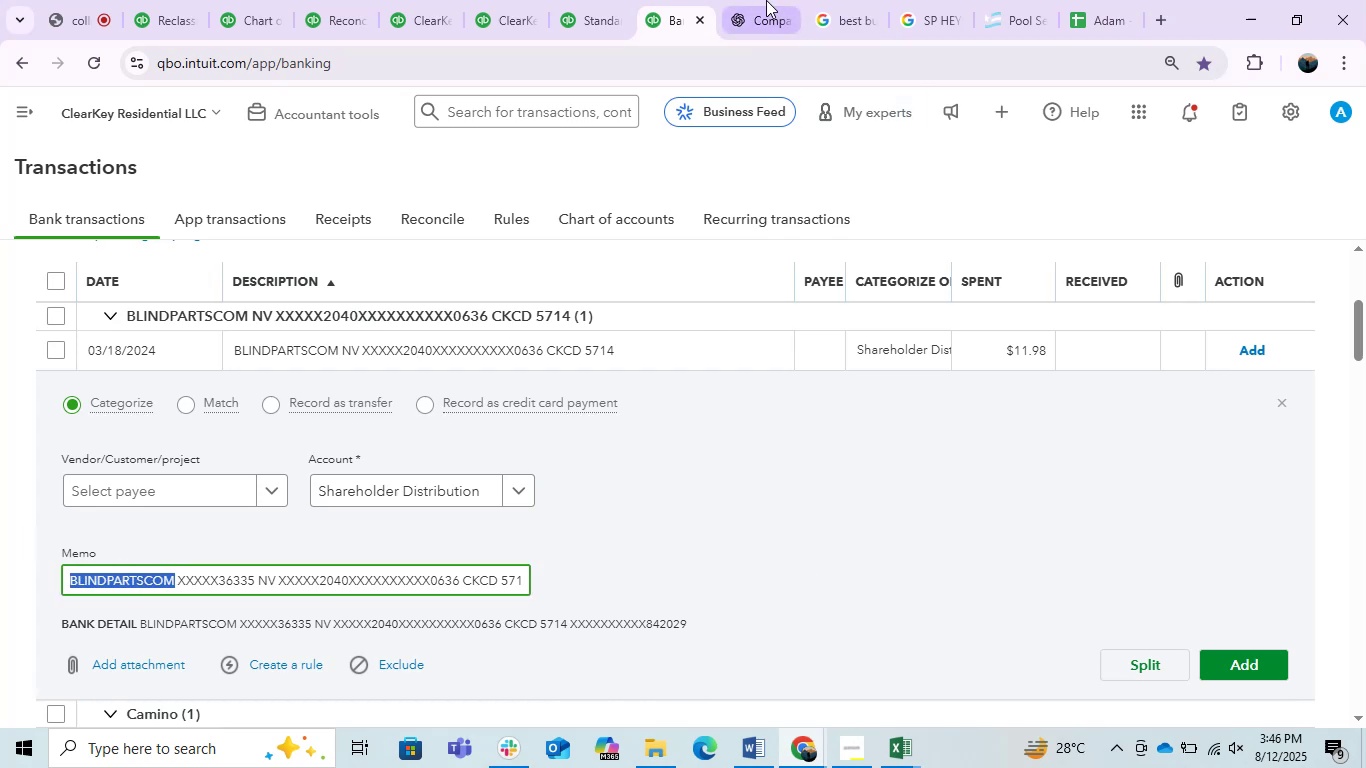 
left_click([765, 0])
 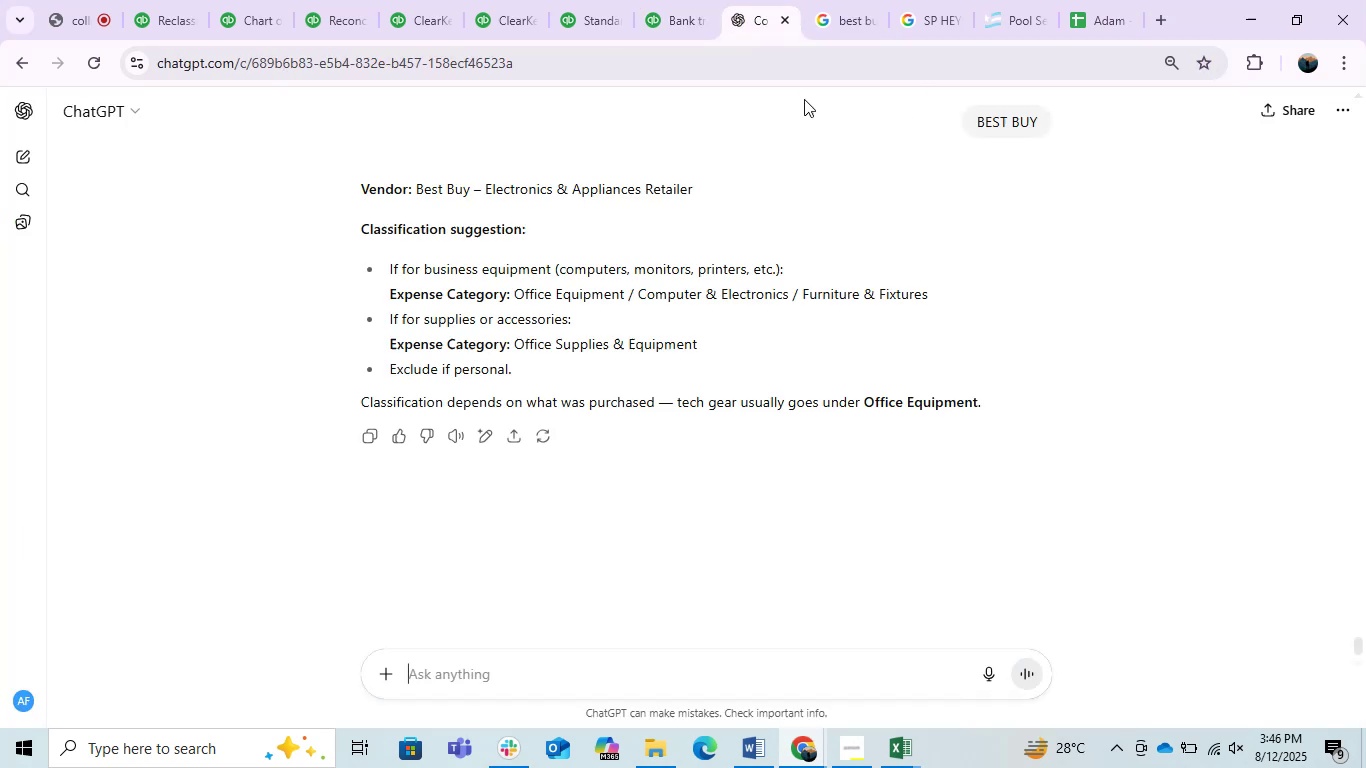 
key(Control+V)
 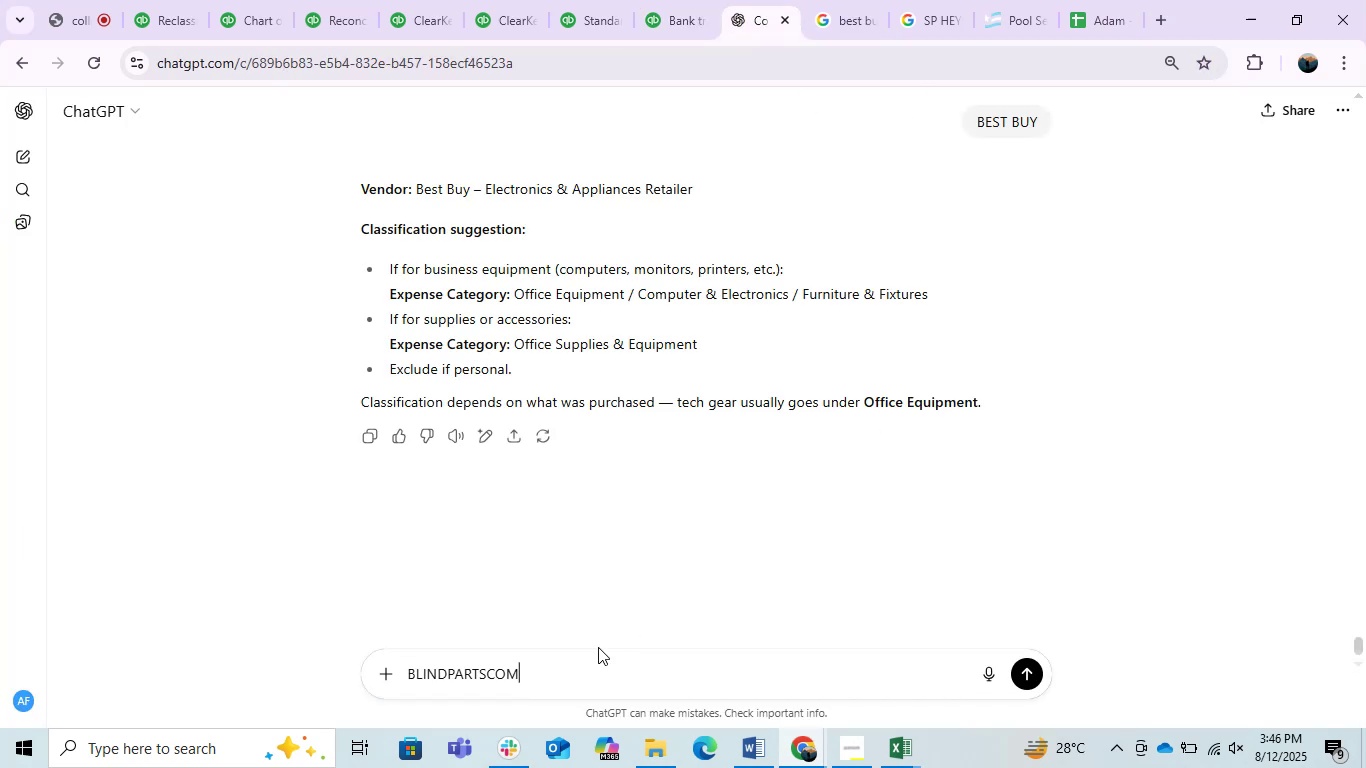 
key(Enter)
 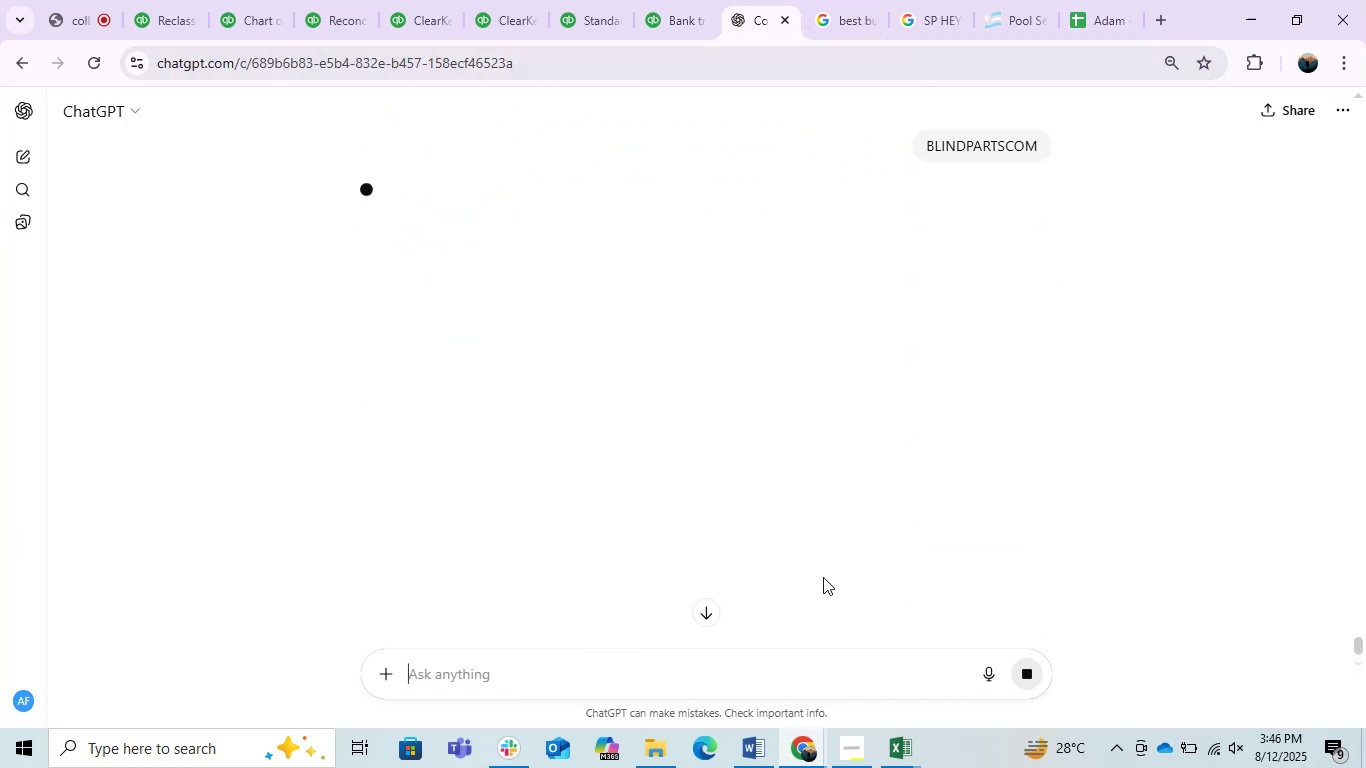 
left_click([855, 0])
 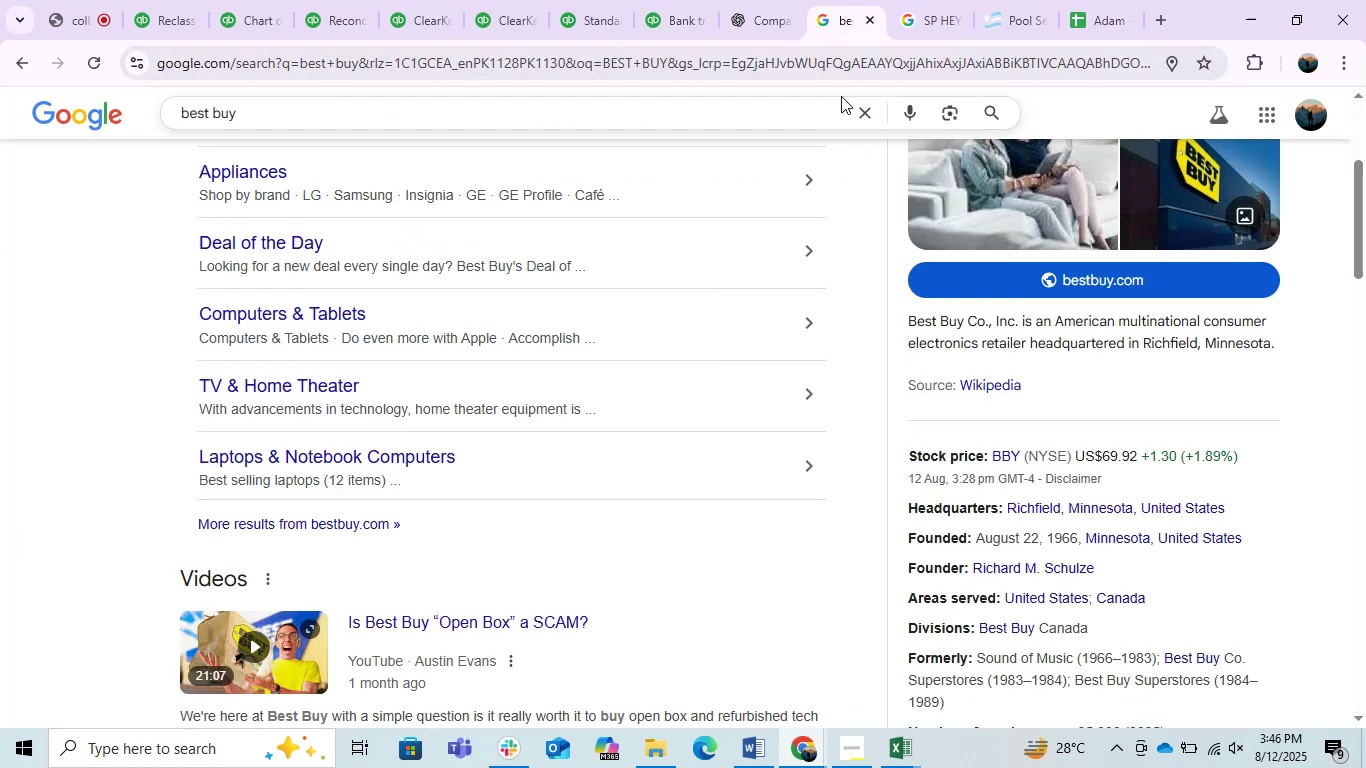 
left_click([832, 80])
 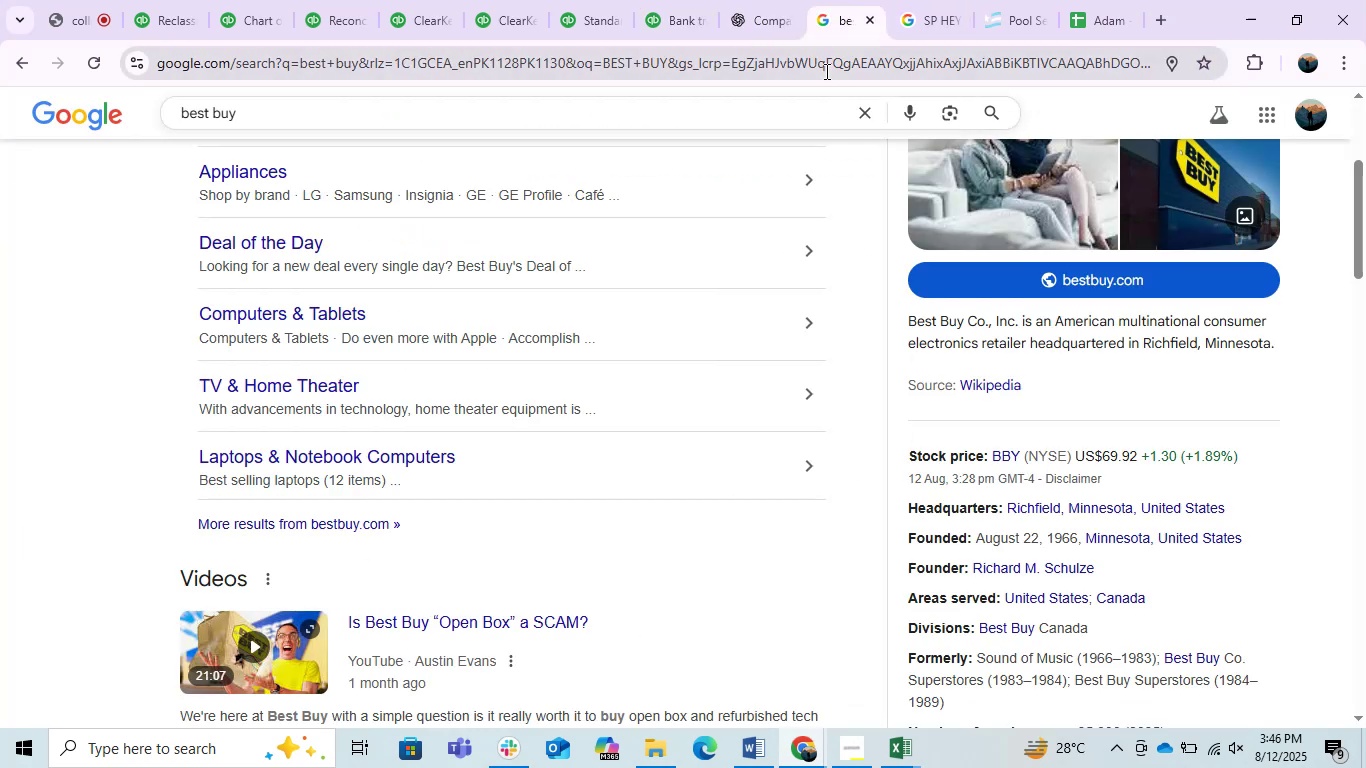 
key(Control+V)
 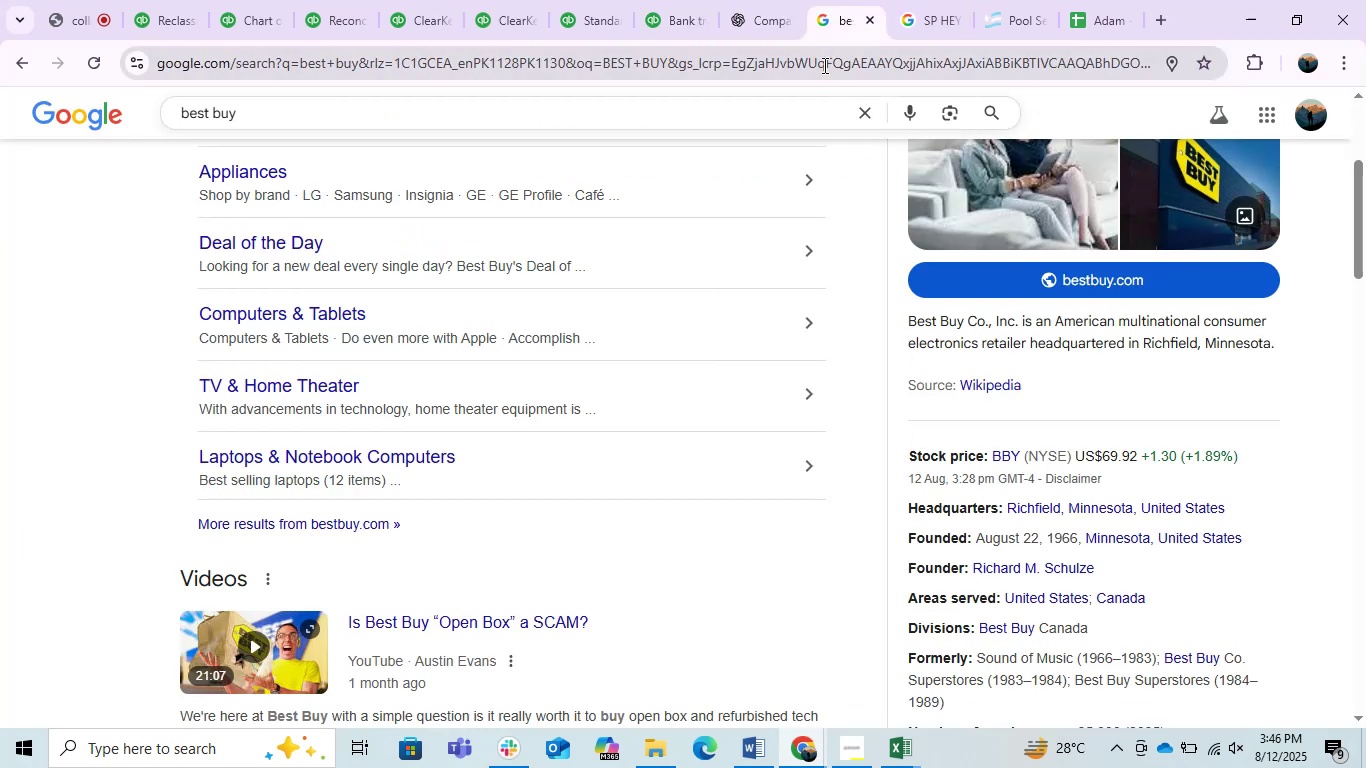 
key(Control+ControlLeft)
 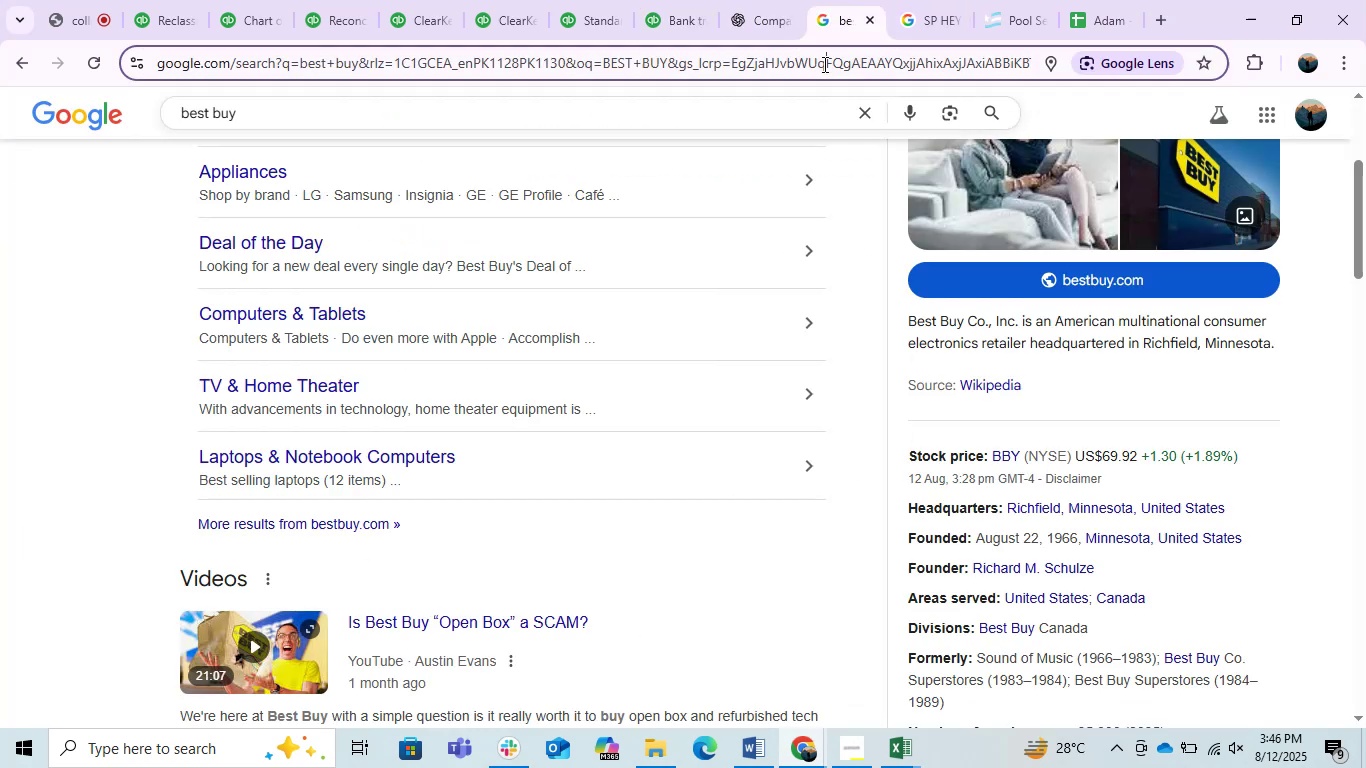 
left_click([823, 64])
 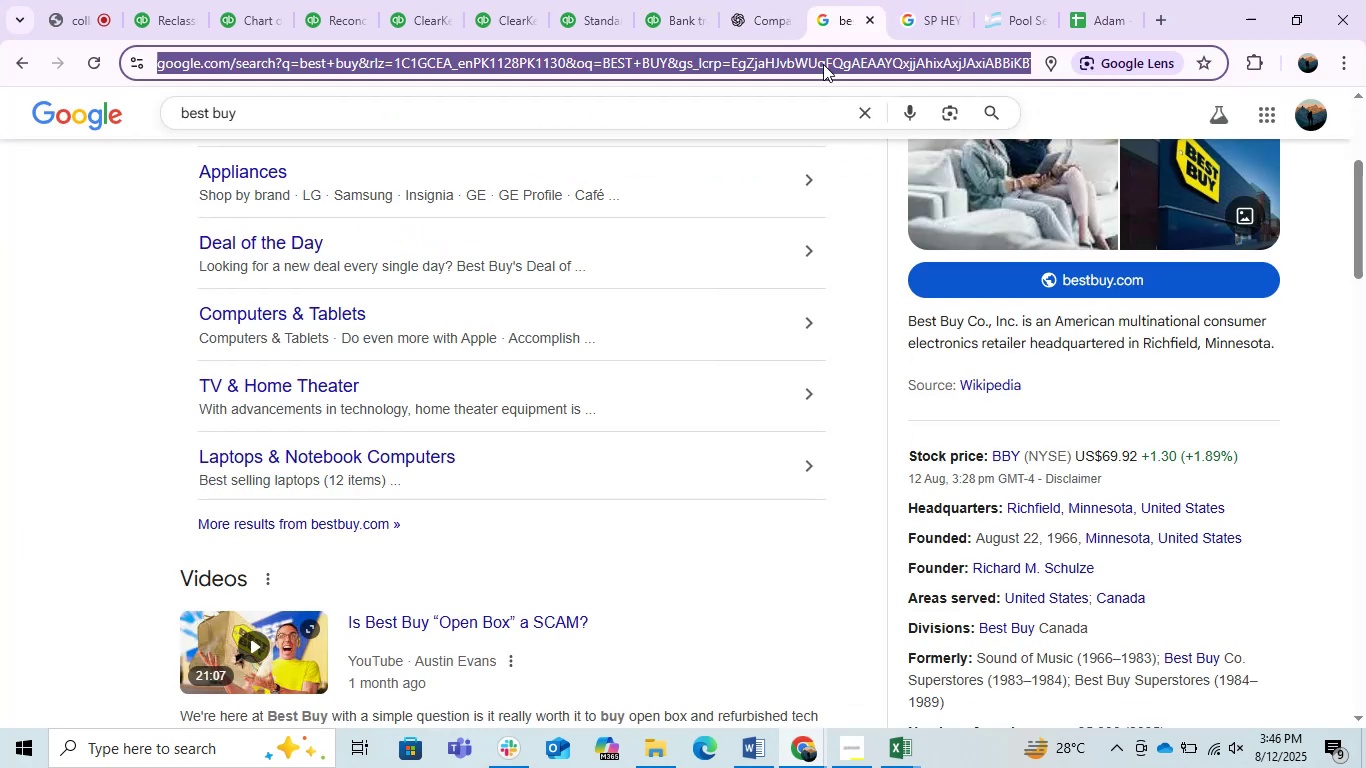 
key(Control+V)
 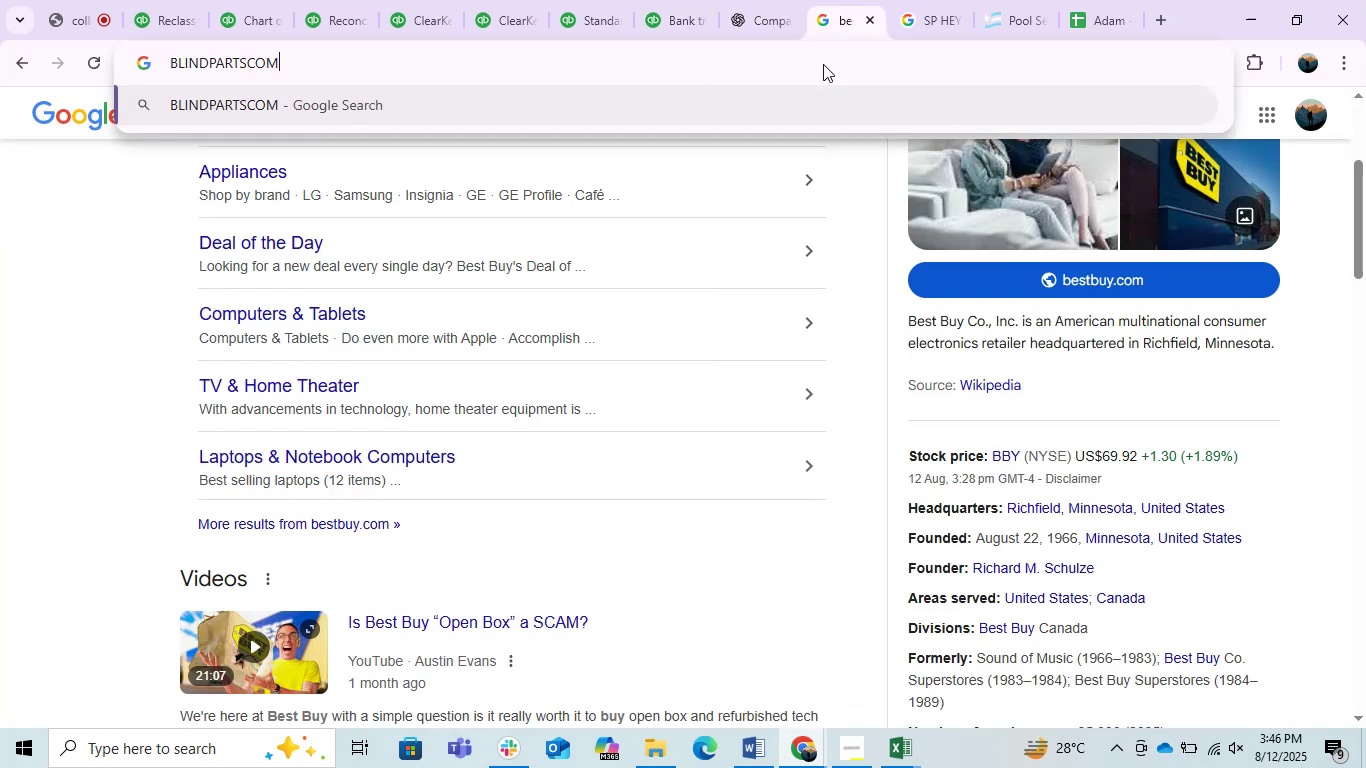 
key(Enter)
 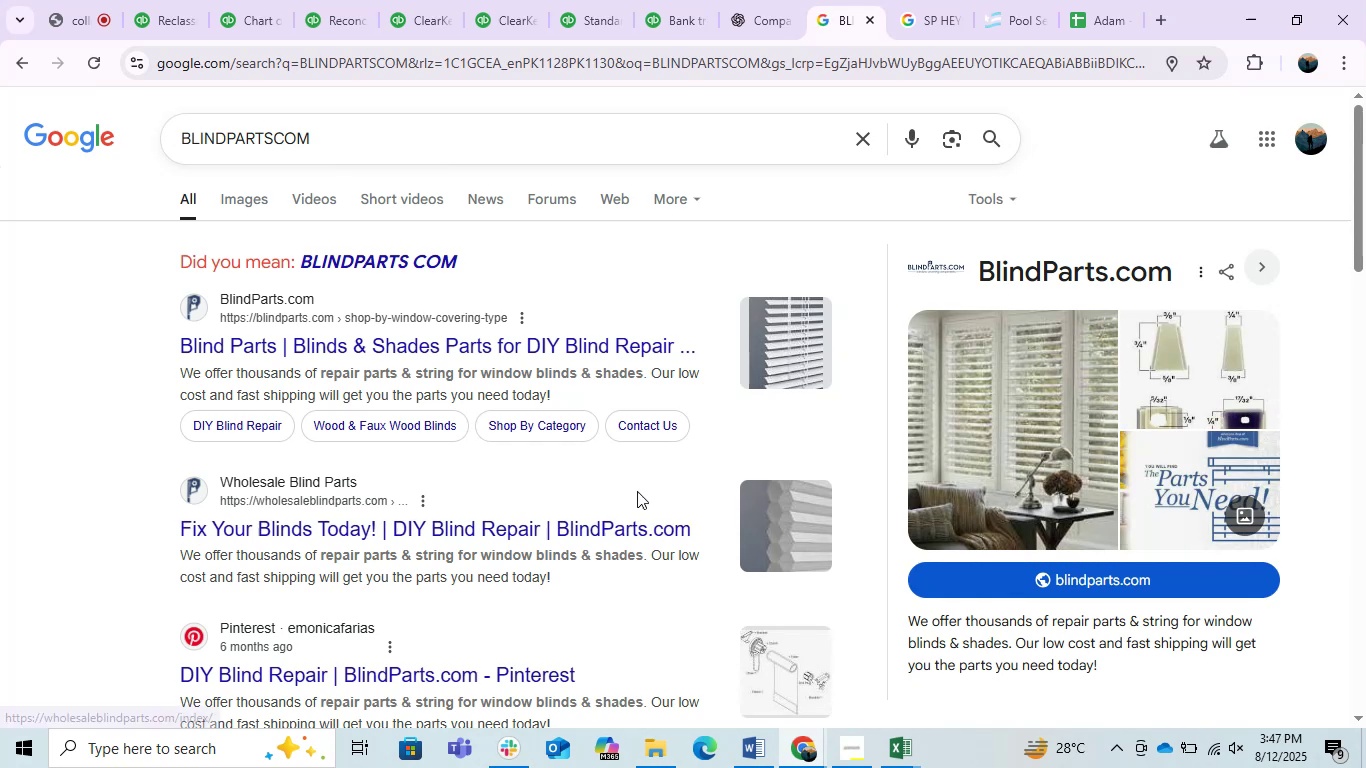 
wait(7.03)
 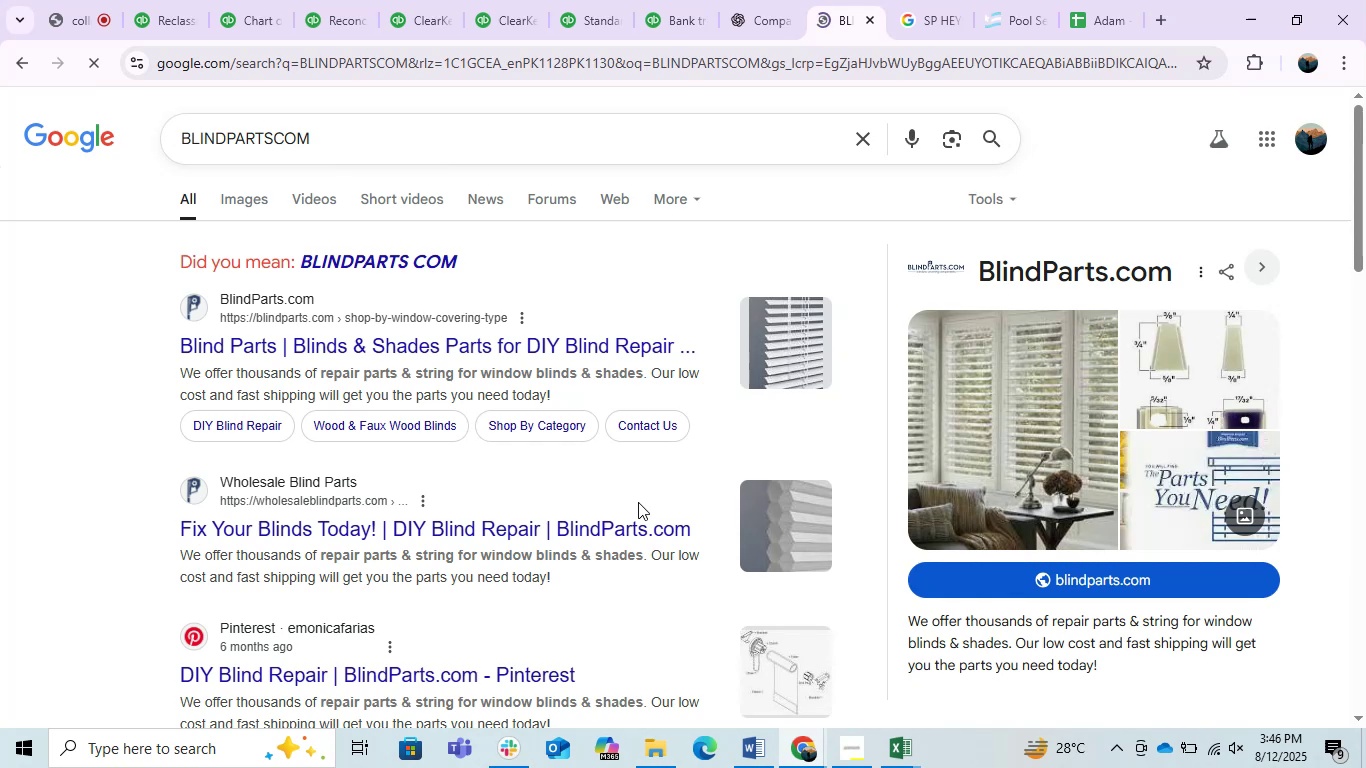 
left_click([159, 0])
 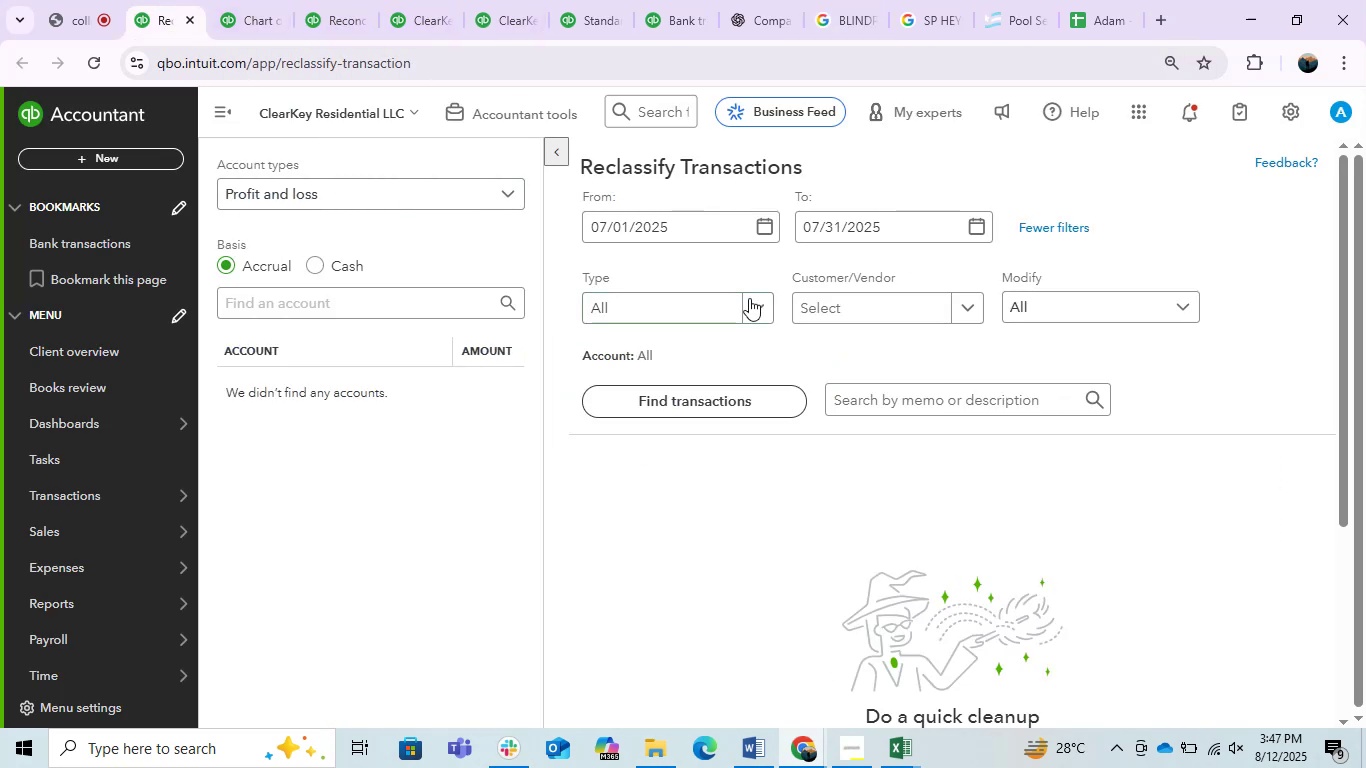 
left_click([263, 0])
 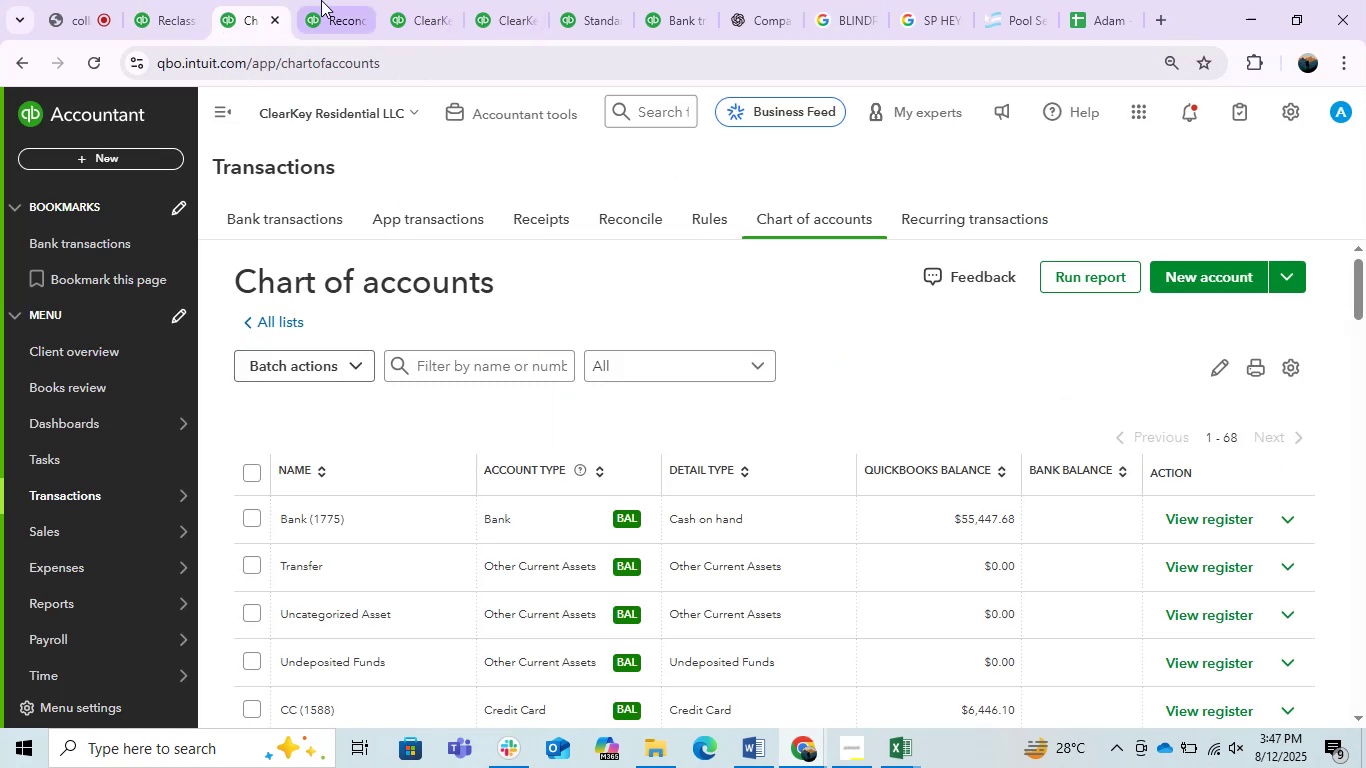 
left_click([323, 0])
 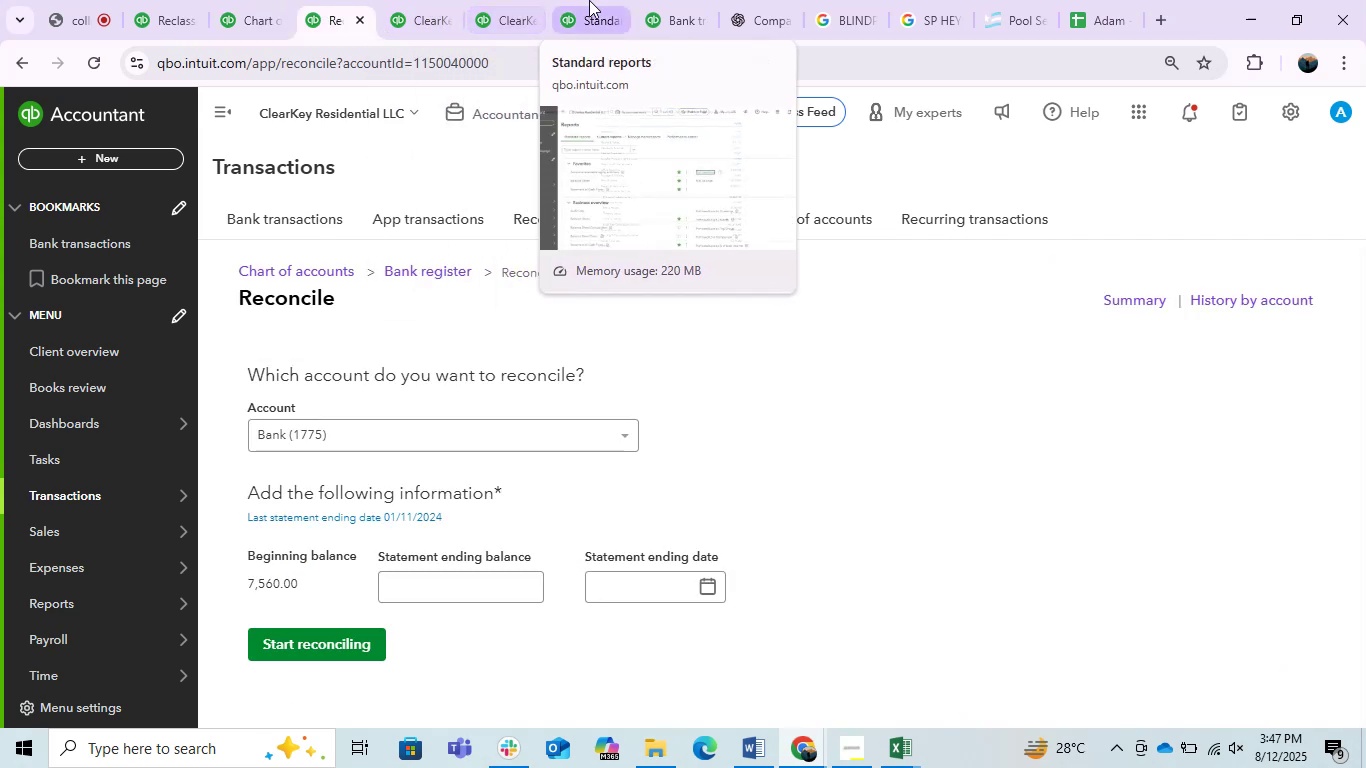 
left_click([663, 5])
 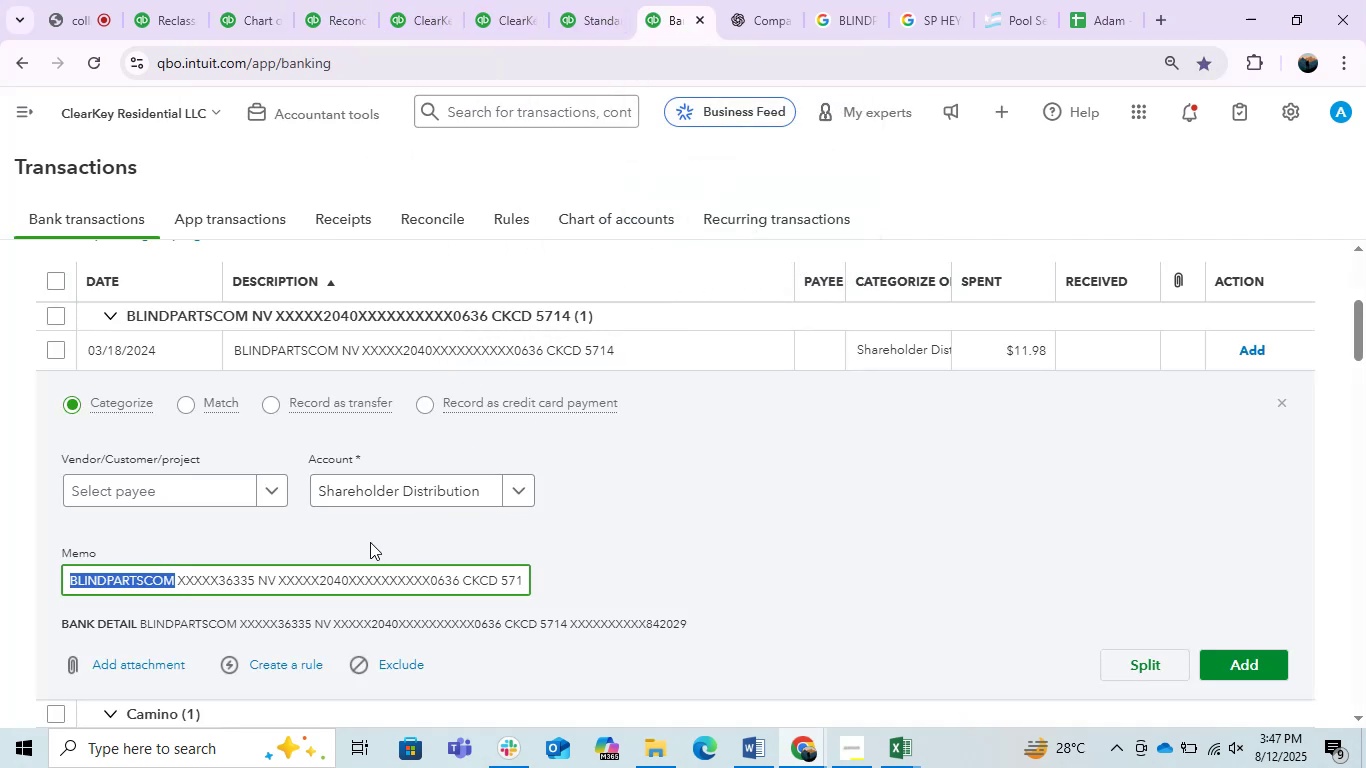 
left_click([397, 487])
 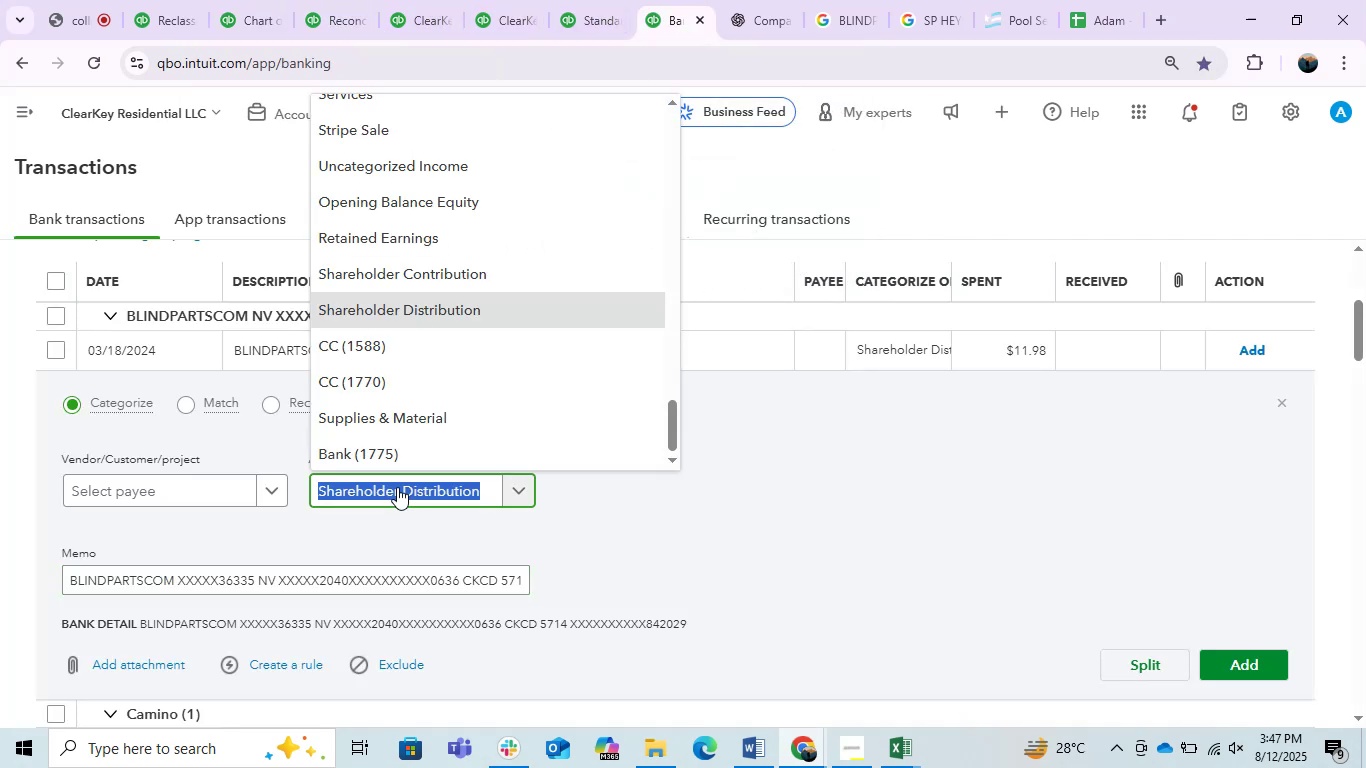 
type(rep)
 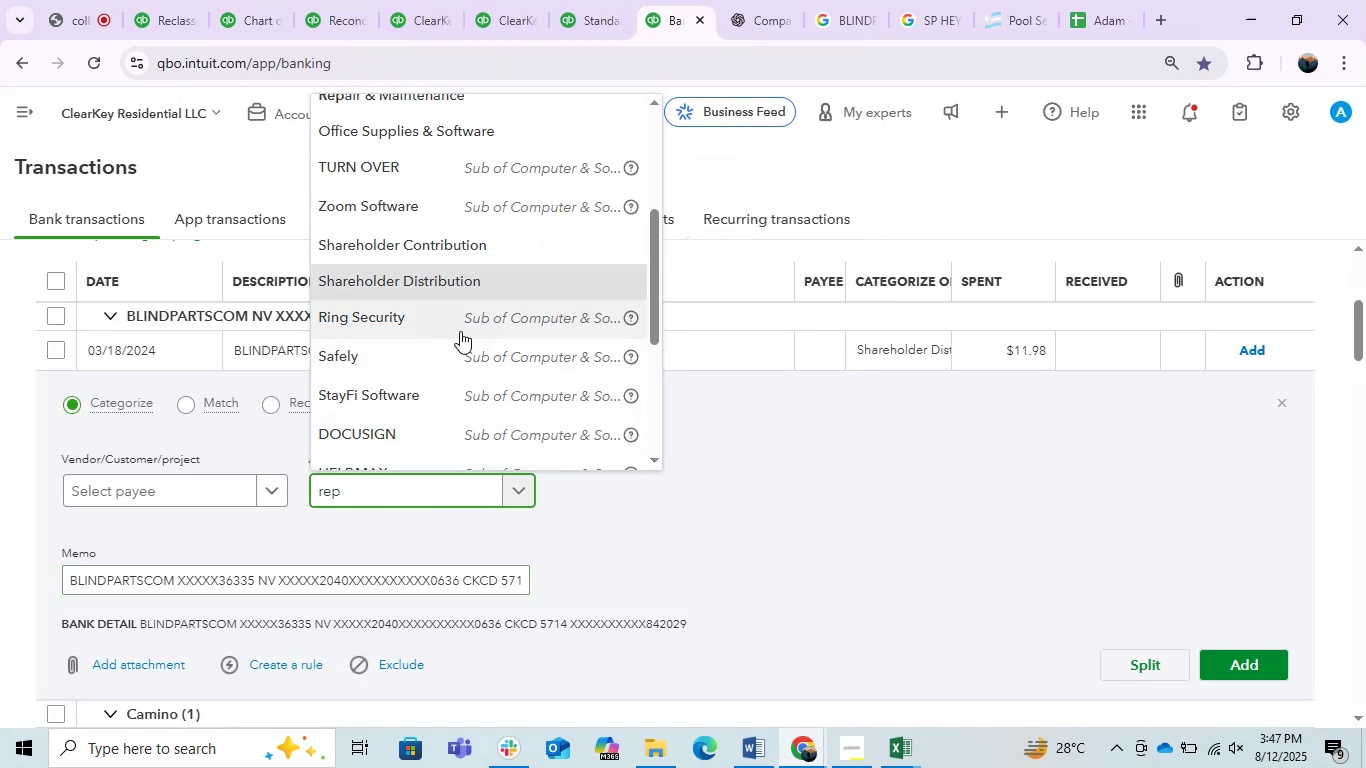 
left_click([455, 103])
 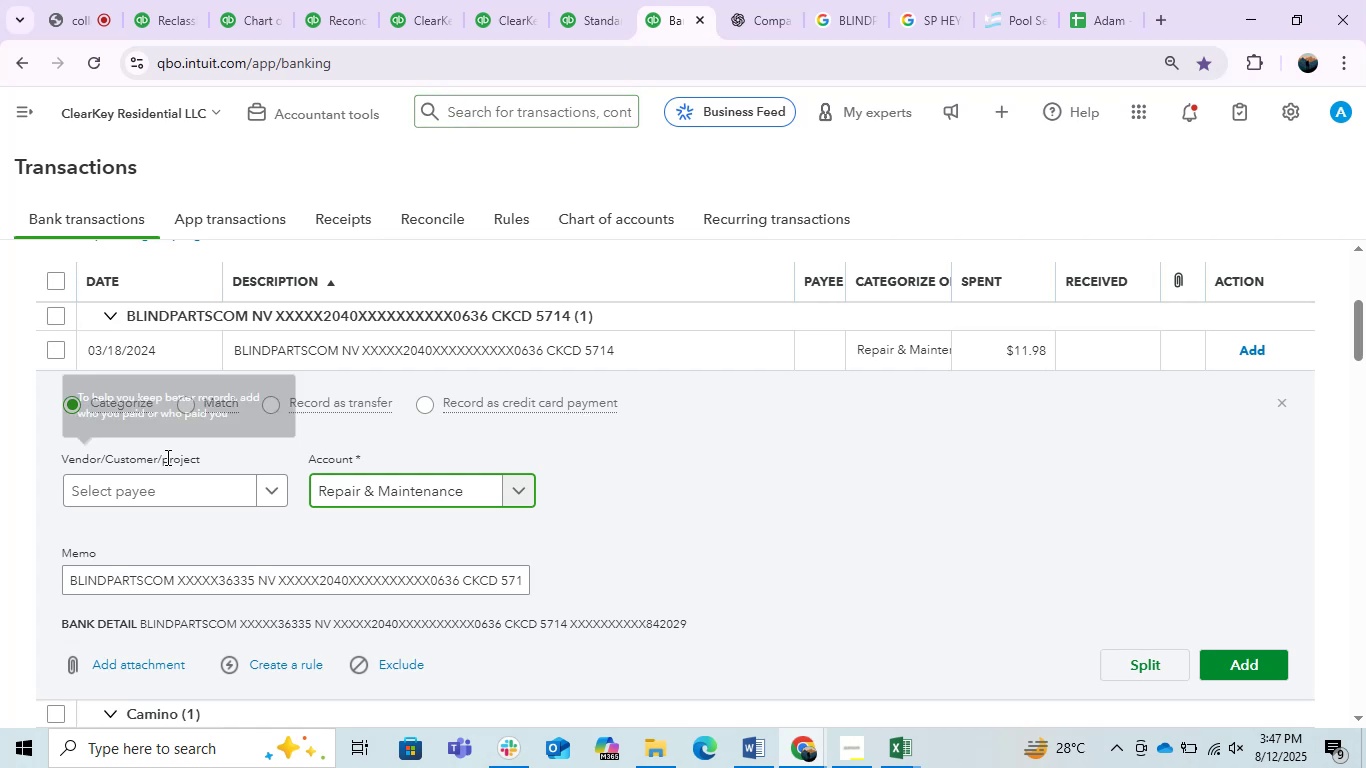 
left_click([141, 485])
 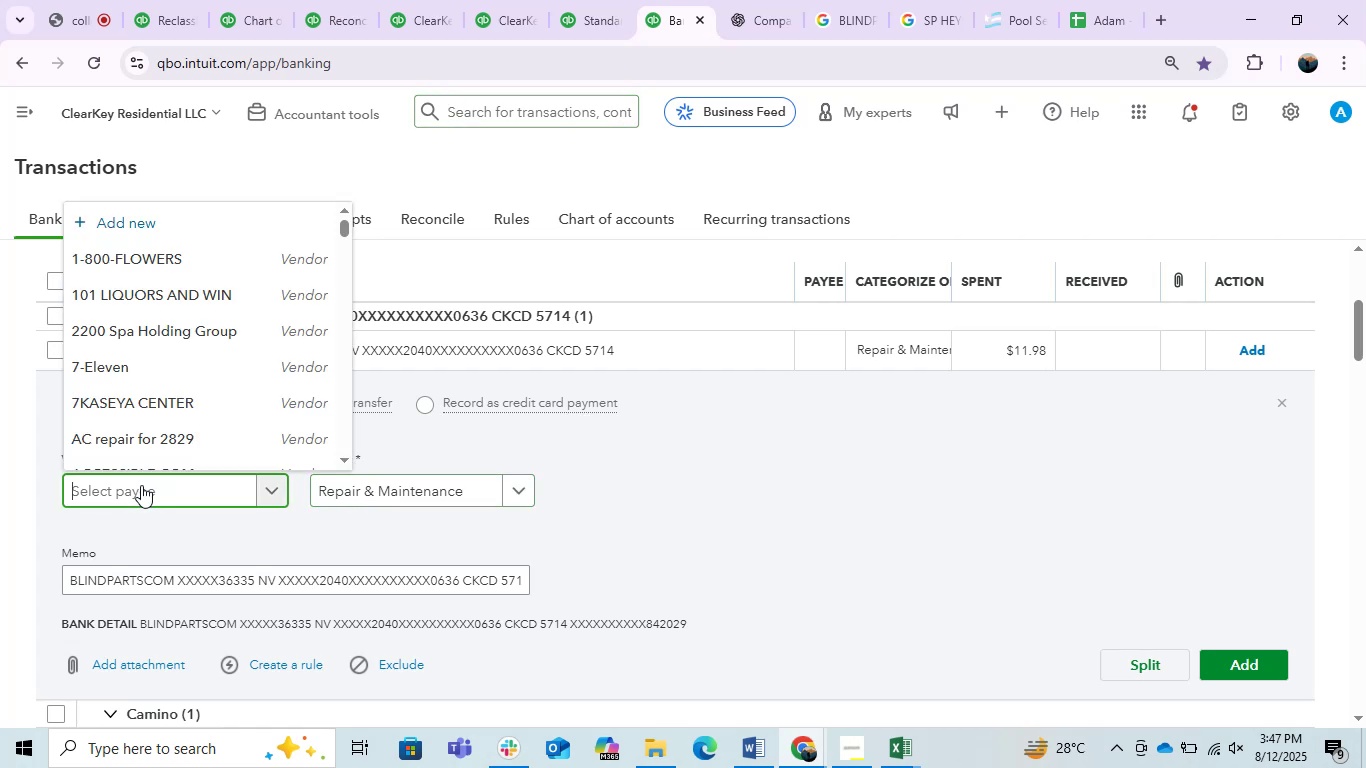 
key(Control+V)
 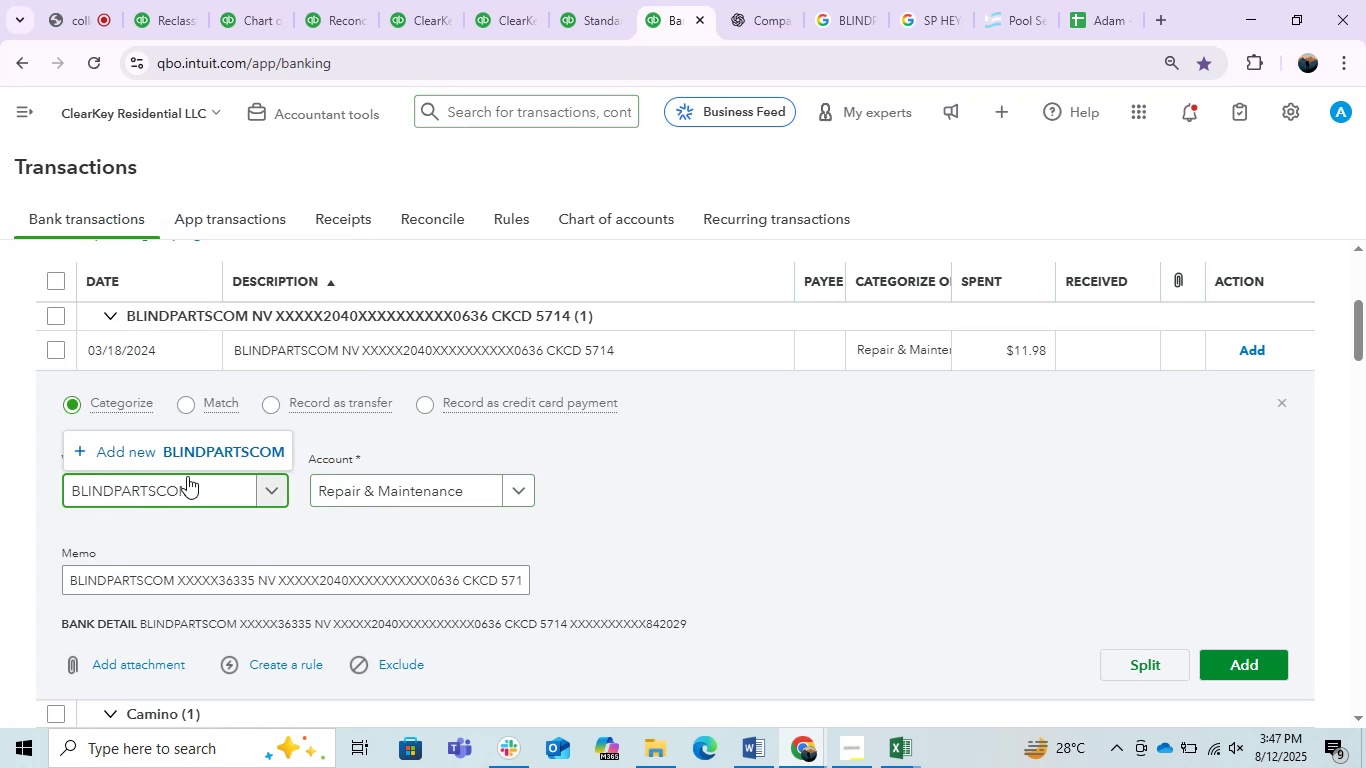 
left_click([186, 447])
 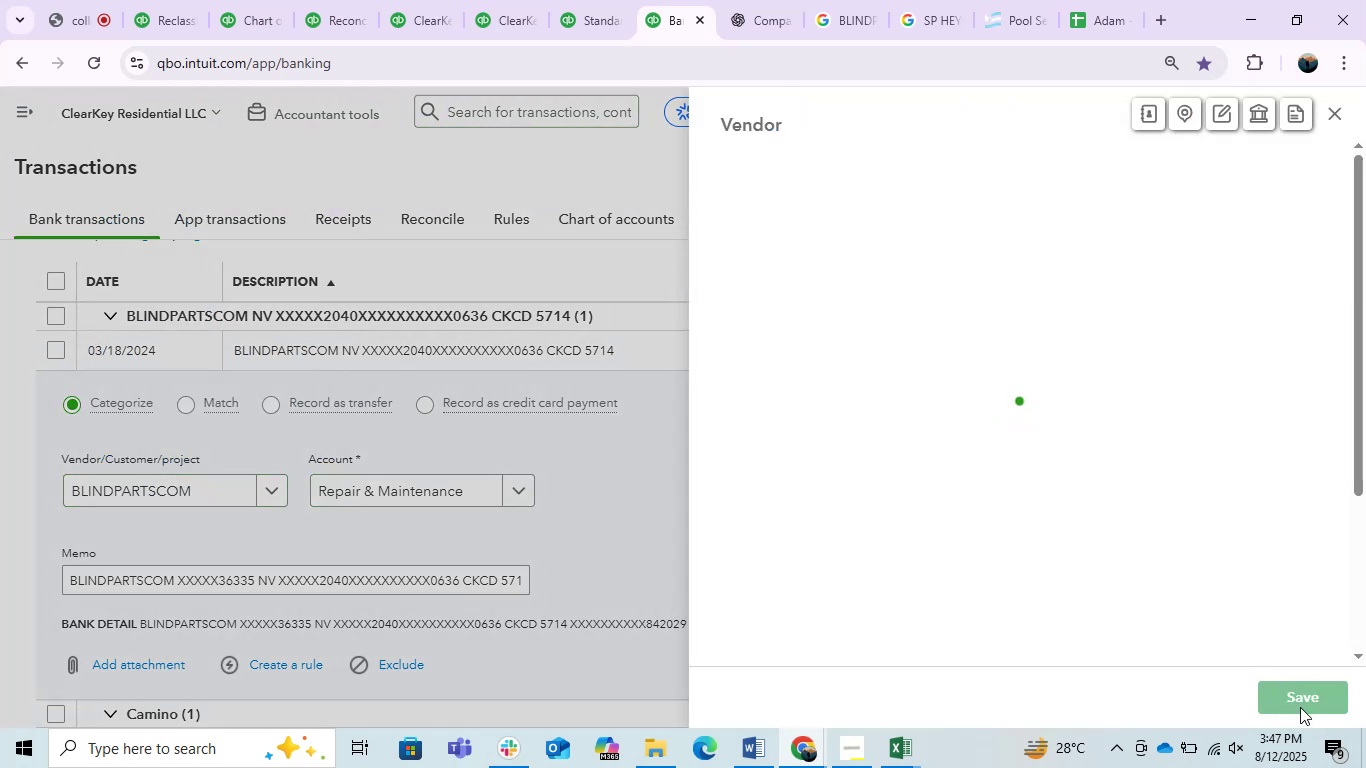 
left_click([1297, 697])
 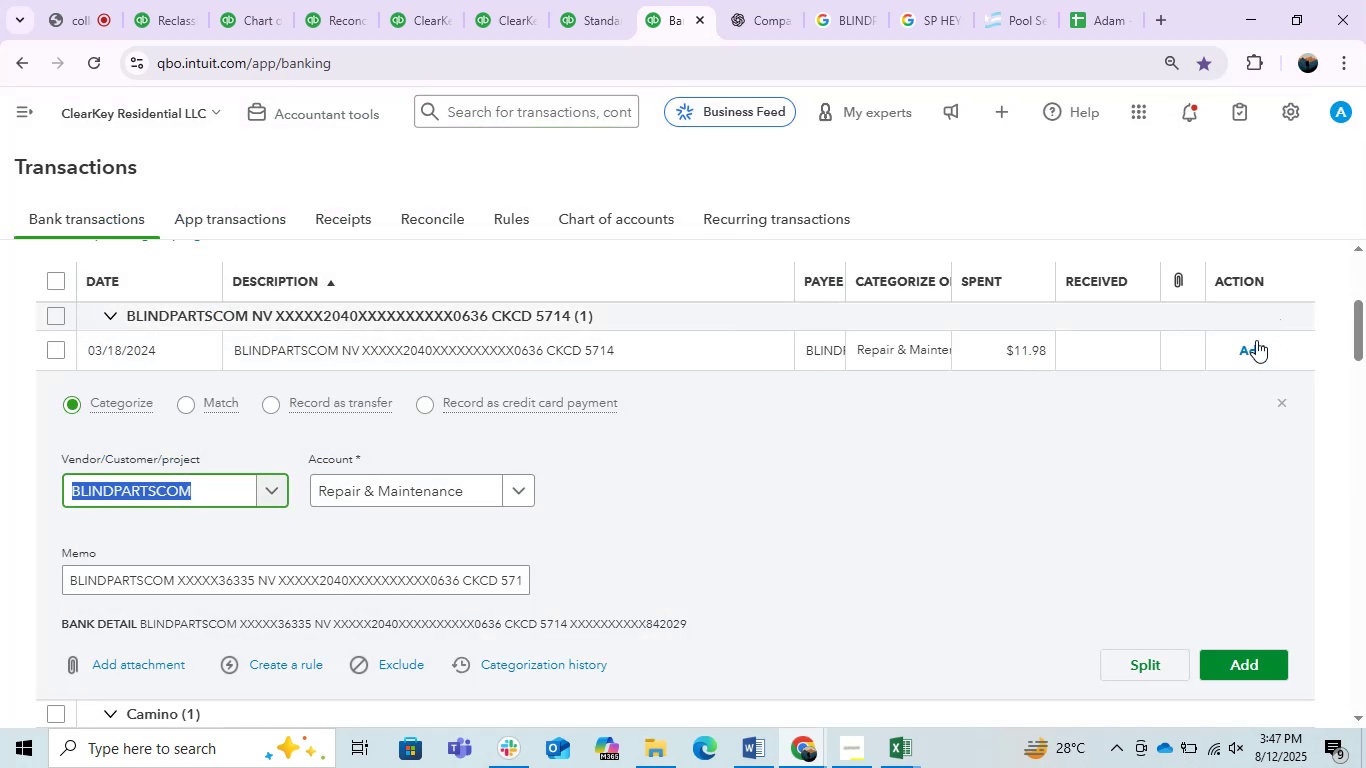 
left_click([1256, 347])
 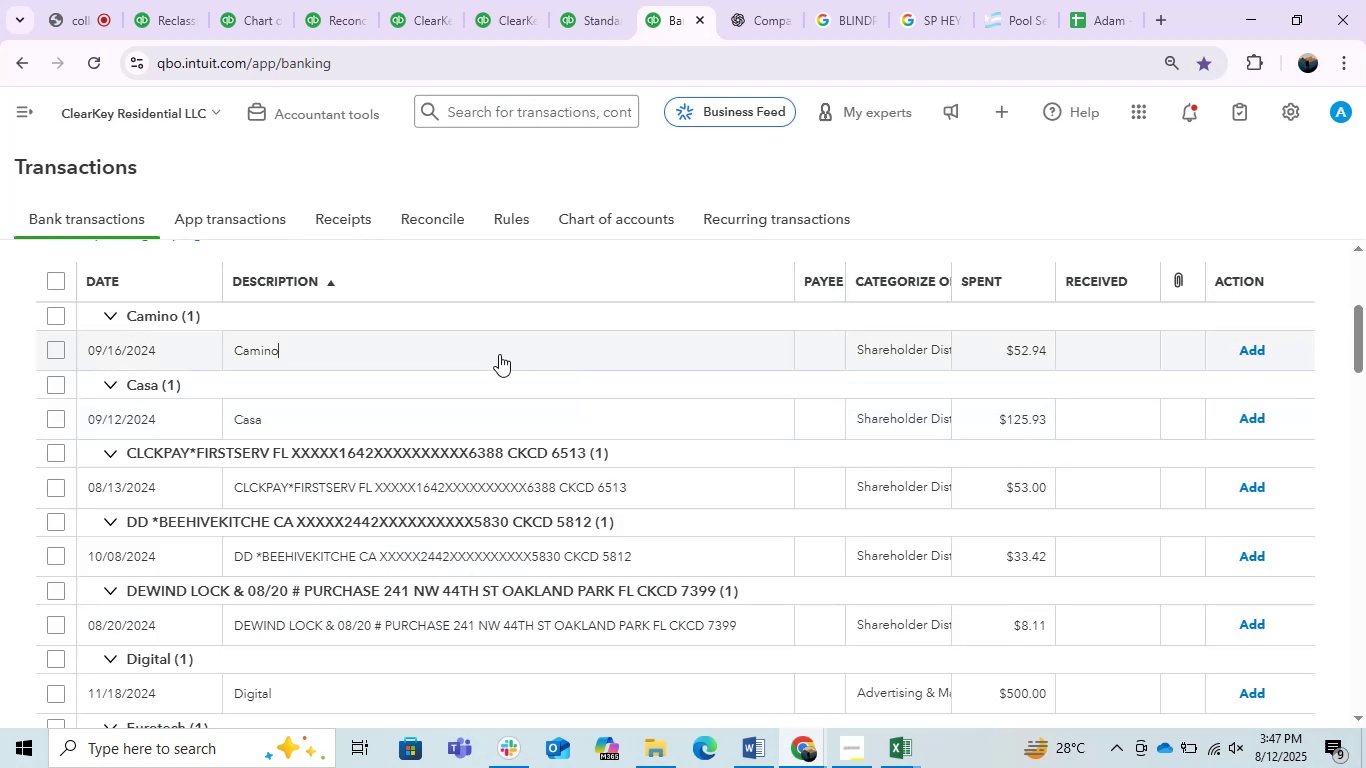 
wait(14.63)
 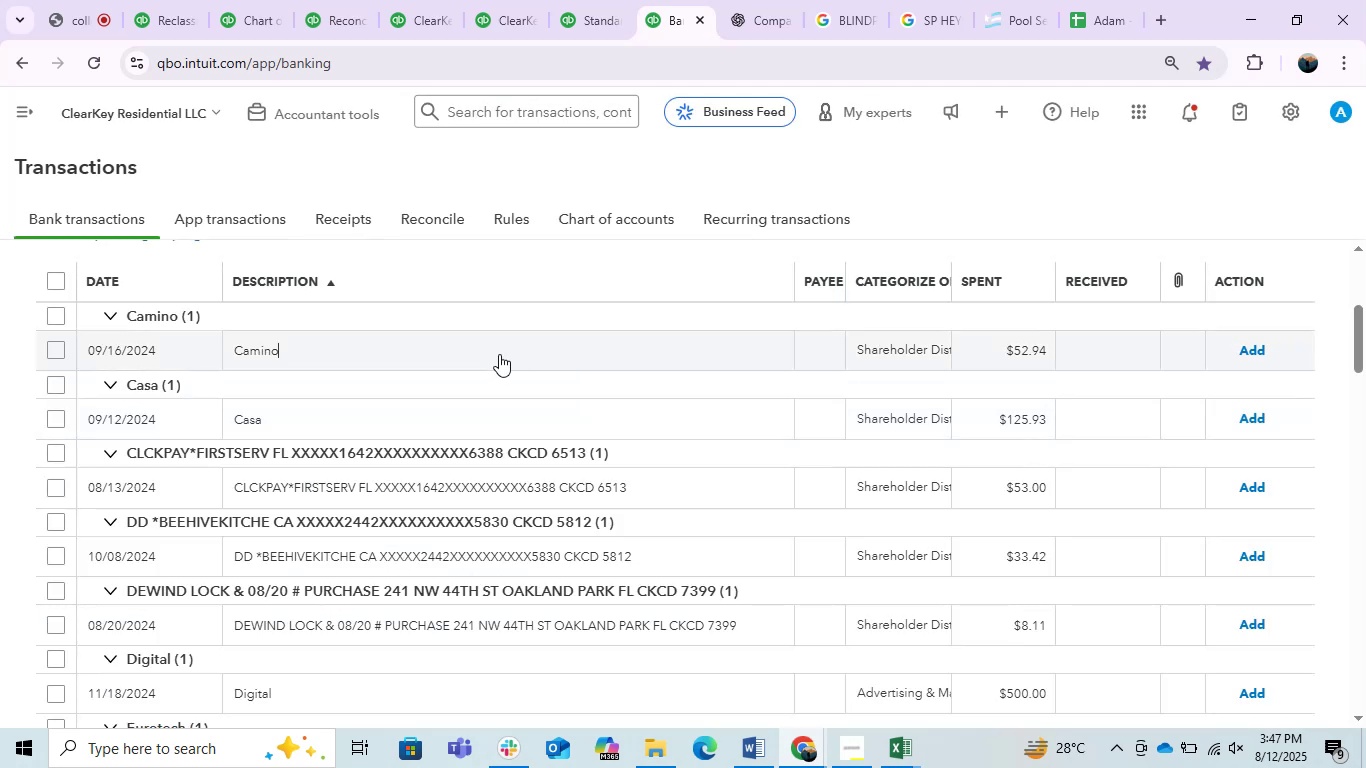 
left_click_drag(start_coordinate=[138, 614], to_coordinate=[0, 588])
 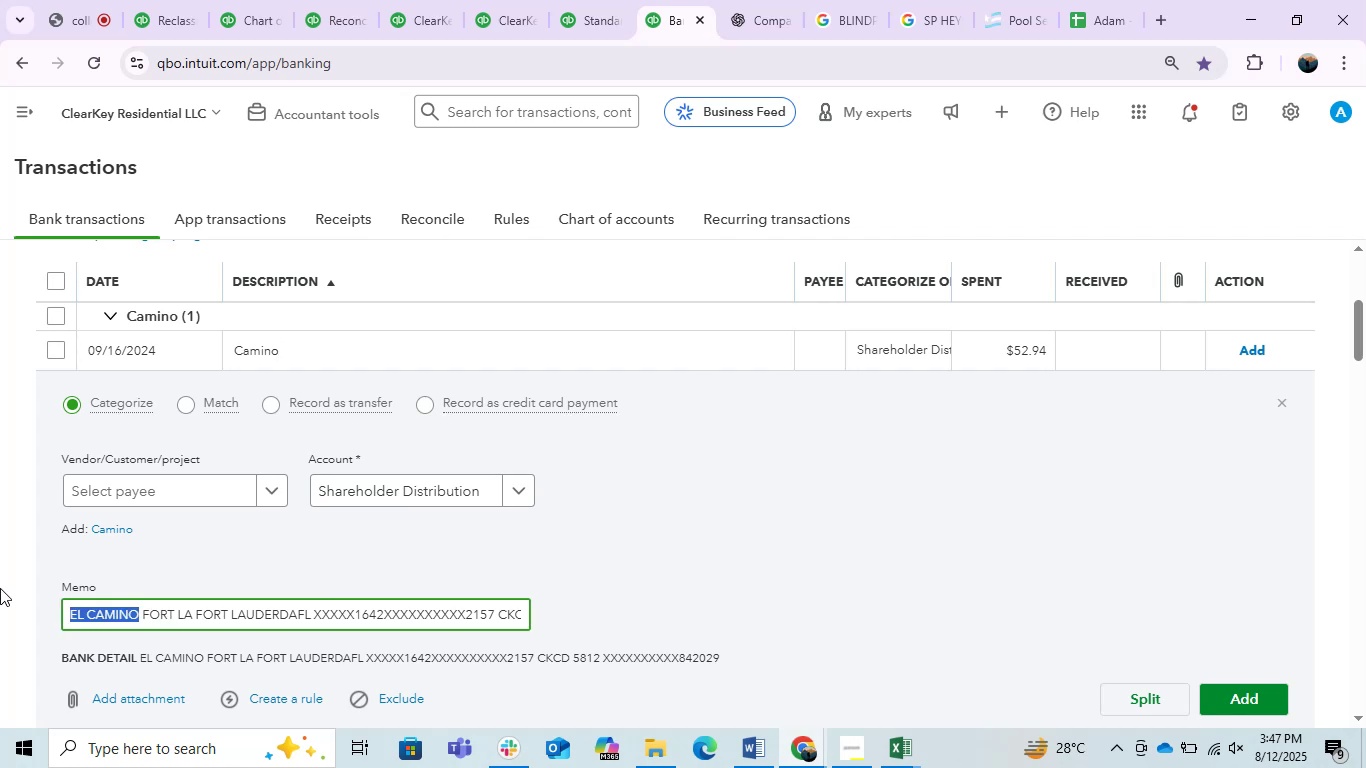 
key(Control+C)
 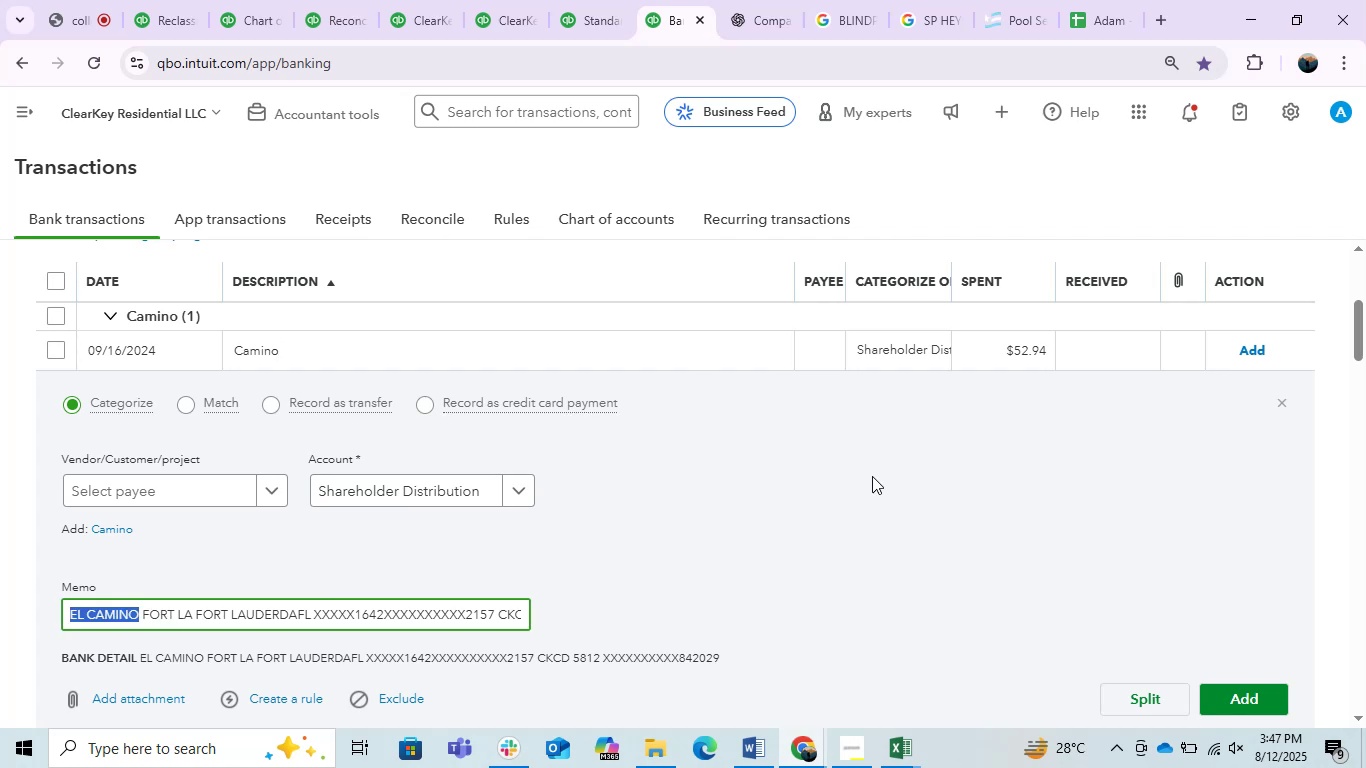 
key(Control+C)
 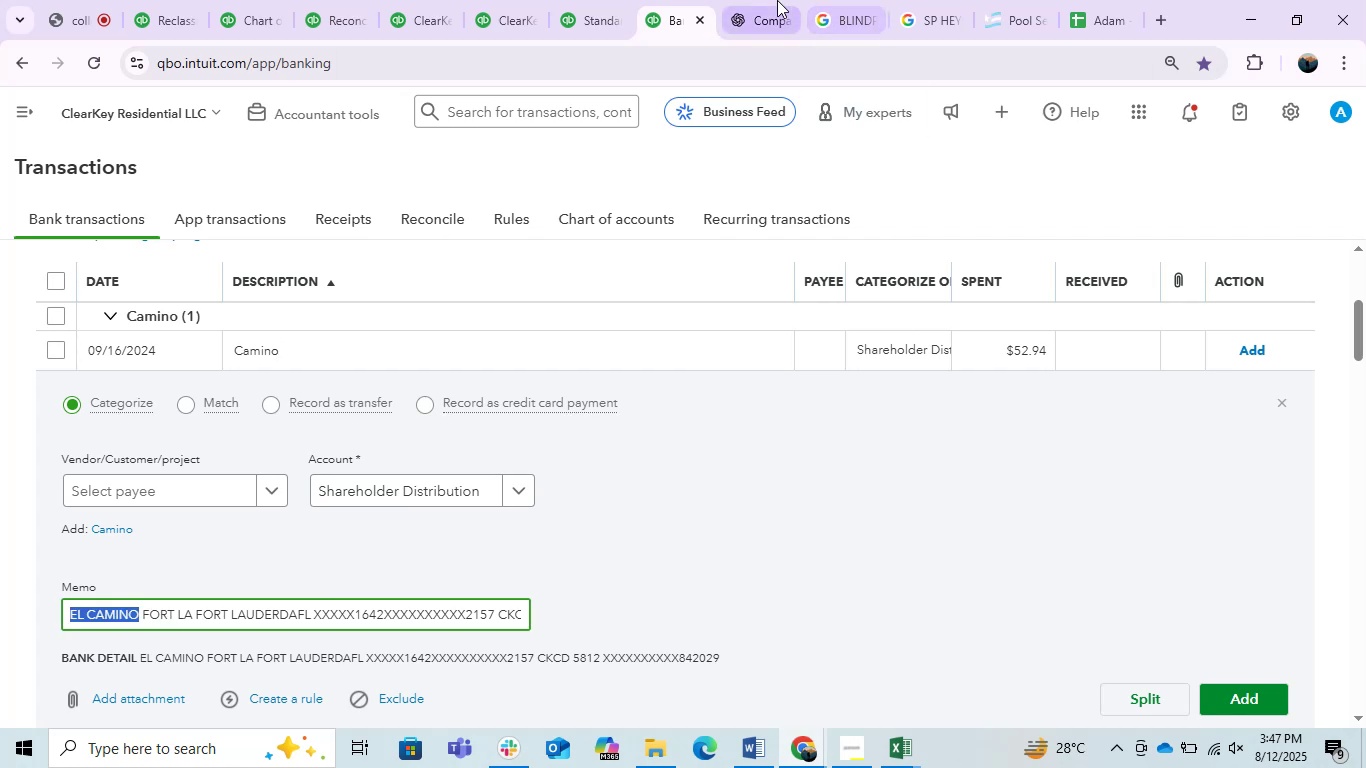 
left_click([766, 0])
 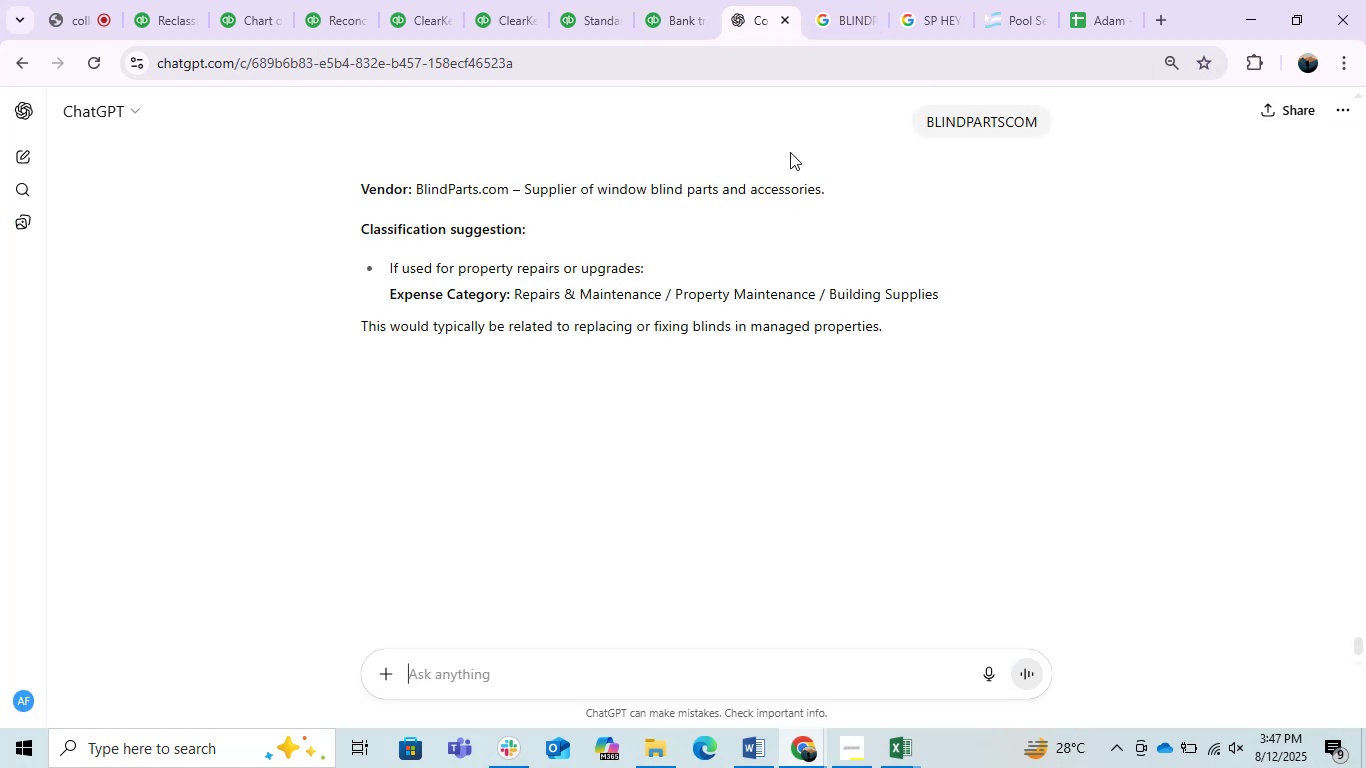 
key(Control+ControlLeft)
 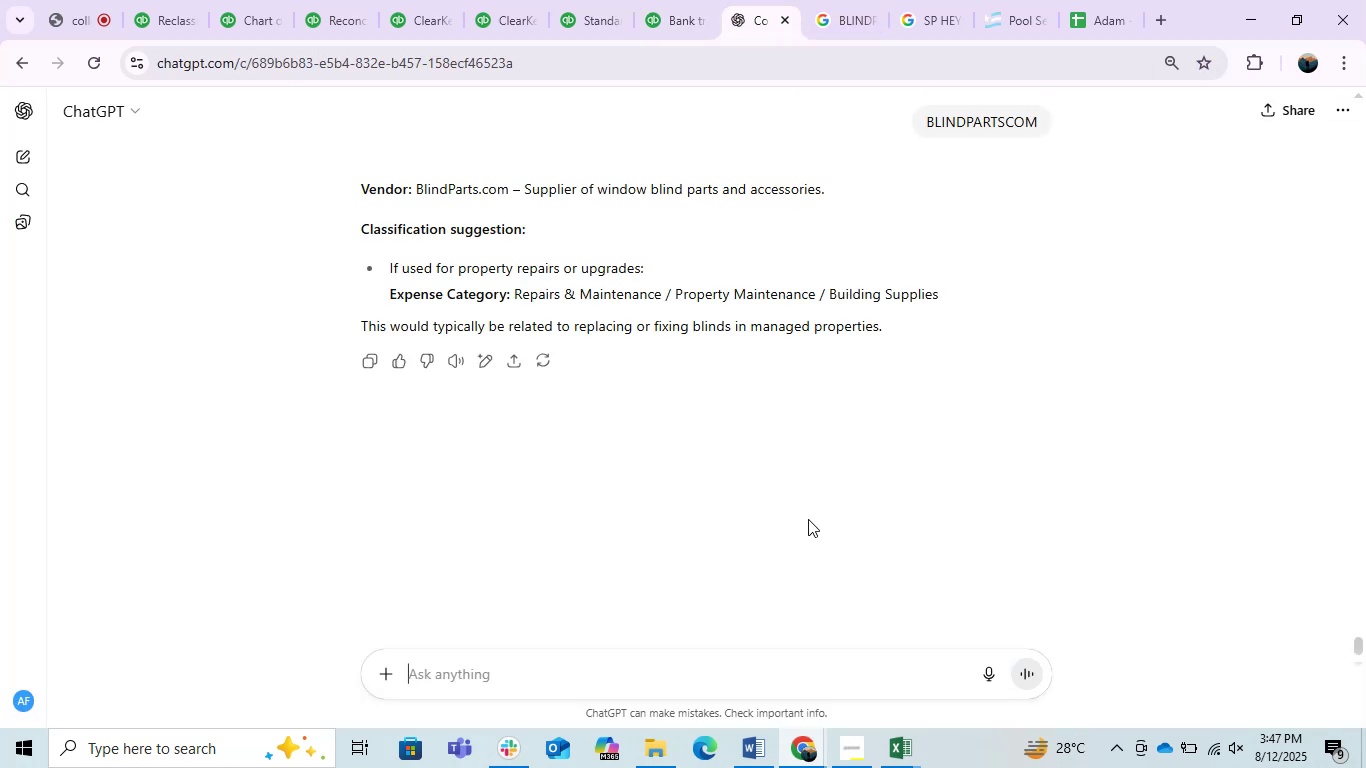 
key(Control+V)
 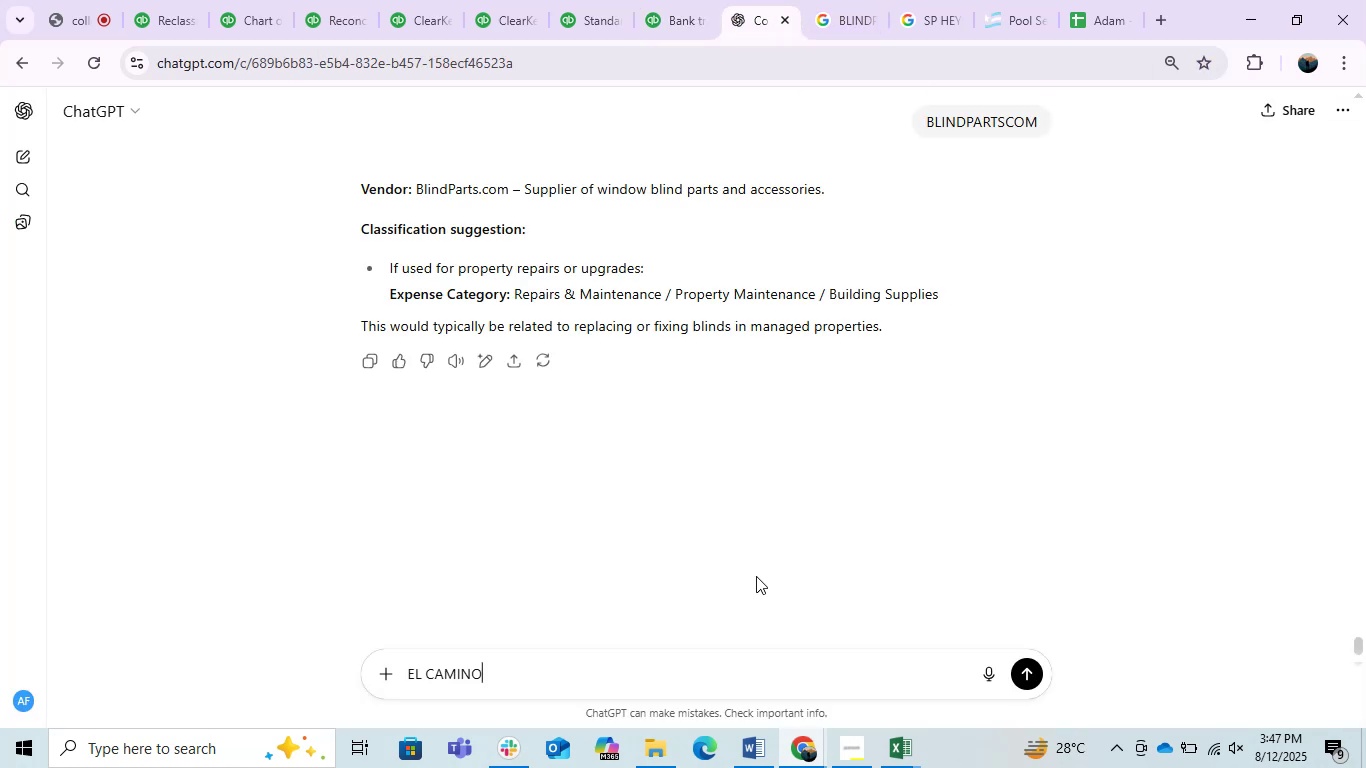 
key(Enter)
 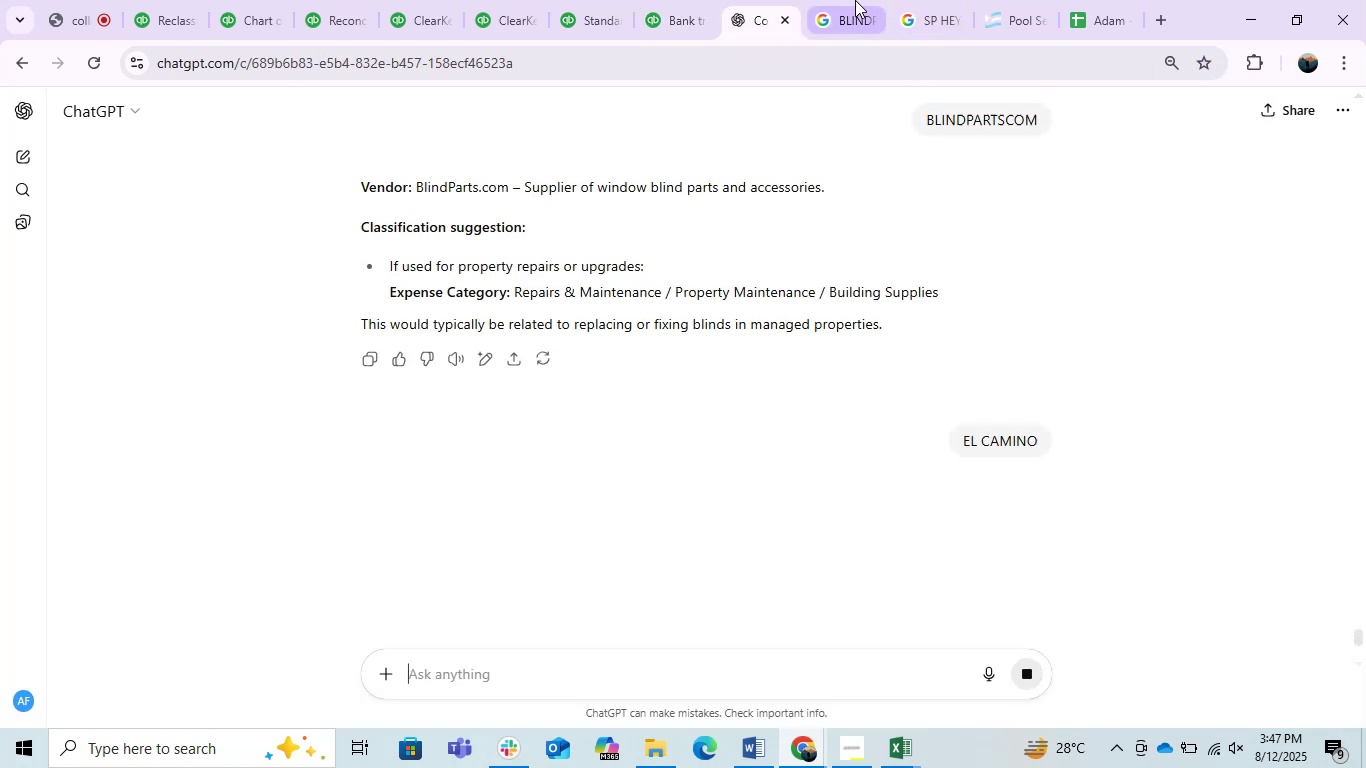 
left_click([855, 0])
 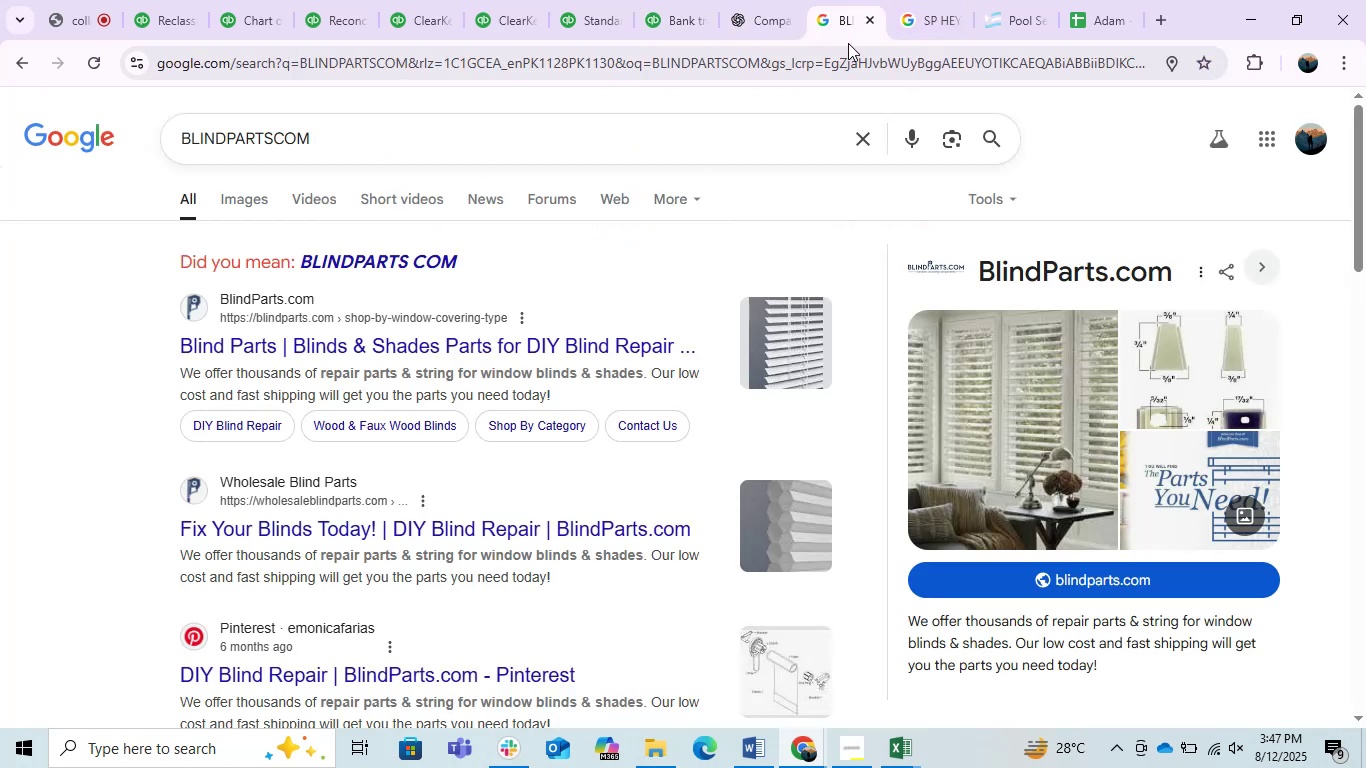 
key(Control+ControlLeft)
 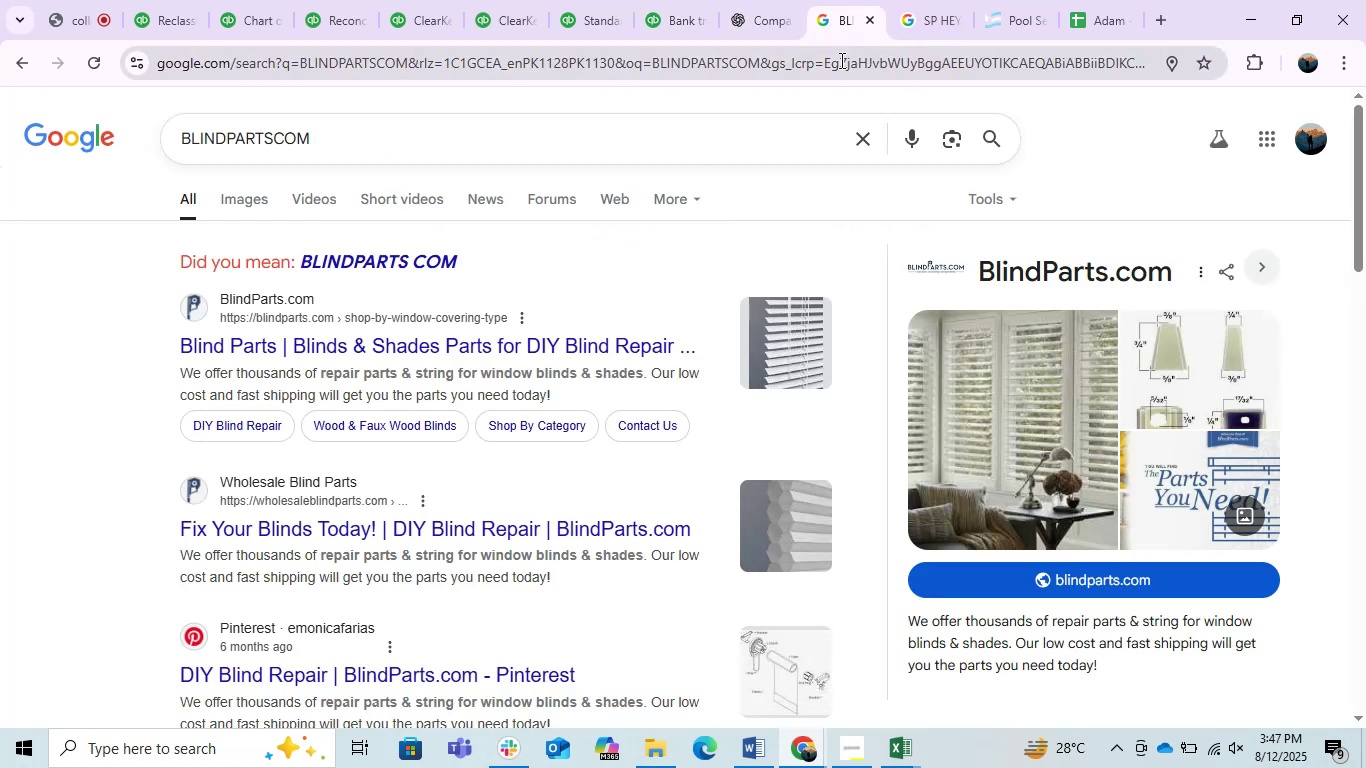 
left_click([840, 60])
 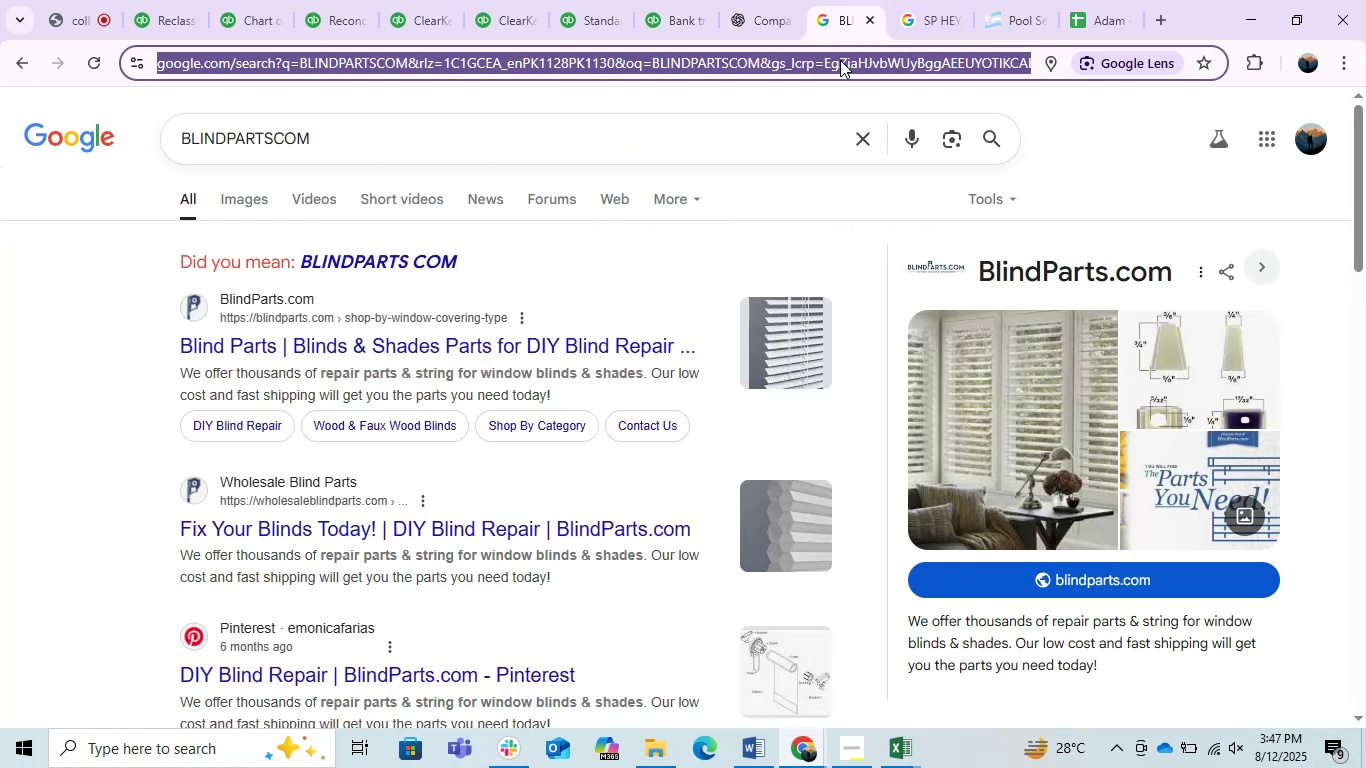 
key(Control+V)
 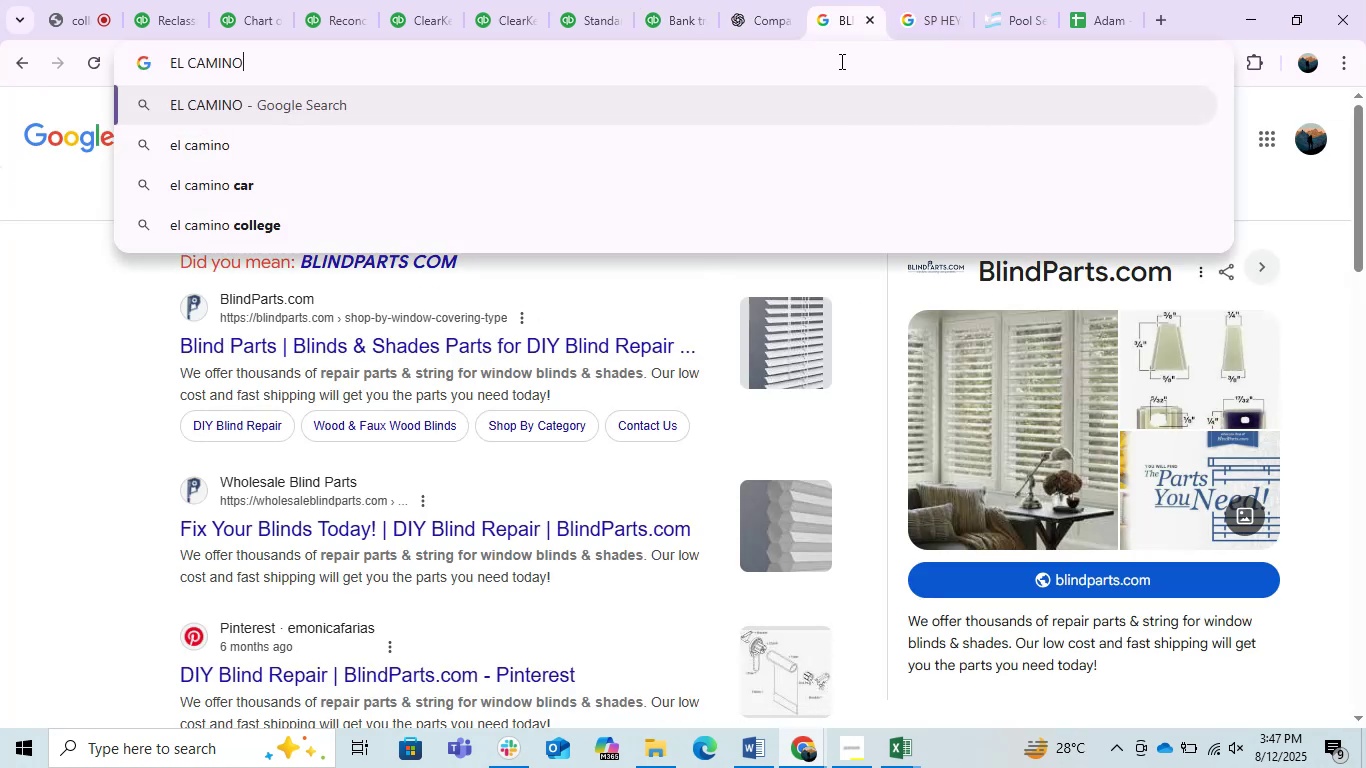 
key(Enter)
 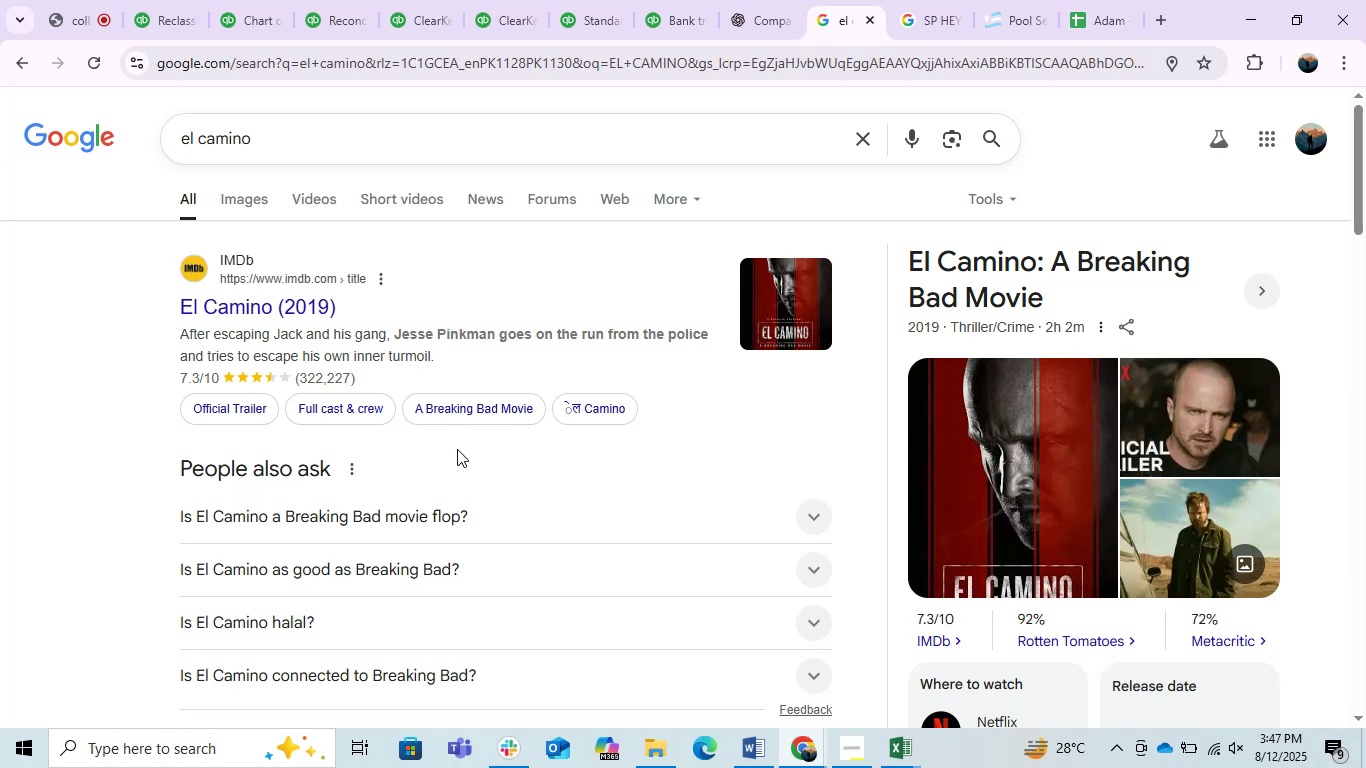 
wait(7.12)
 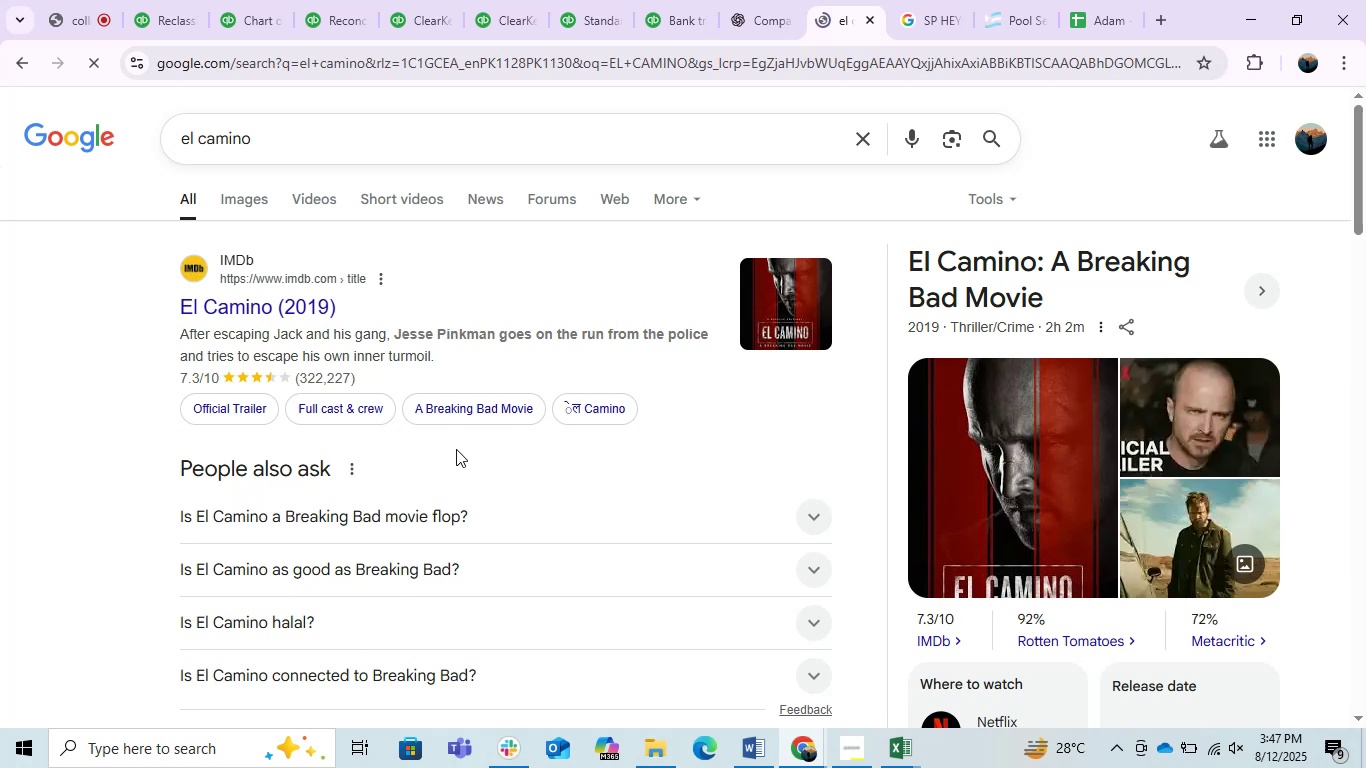 
scroll: coordinate [457, 449], scroll_direction: down, amount: 1.0
 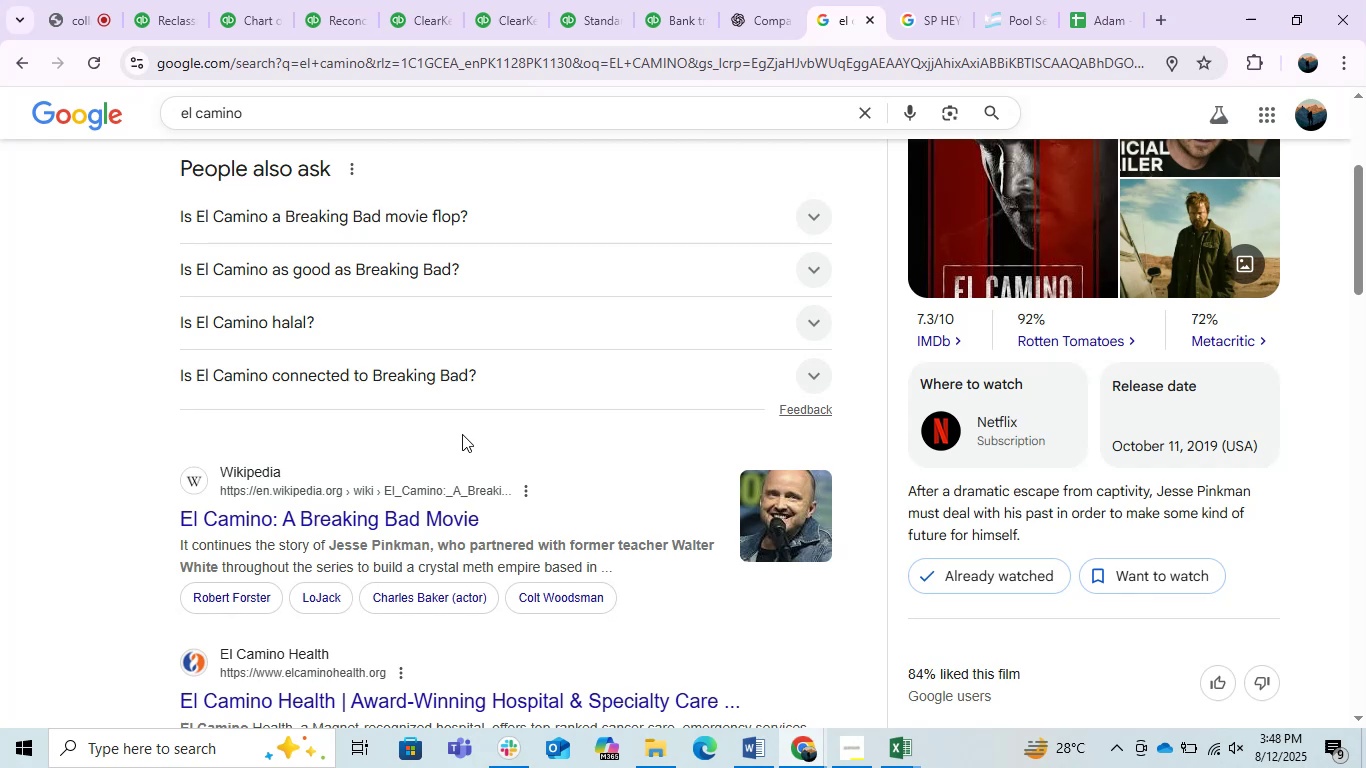 
wait(24.59)
 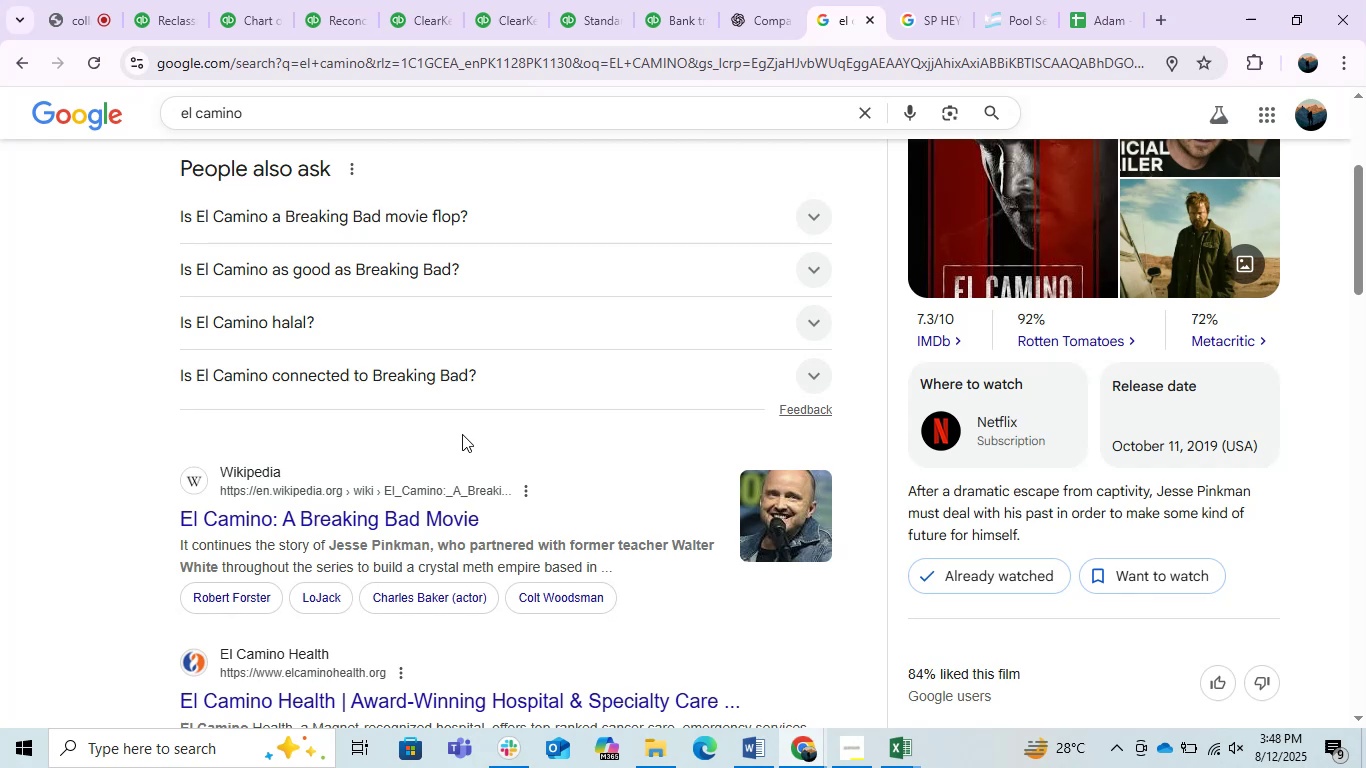 
scroll: coordinate [474, 476], scroll_direction: down, amount: 2.0
 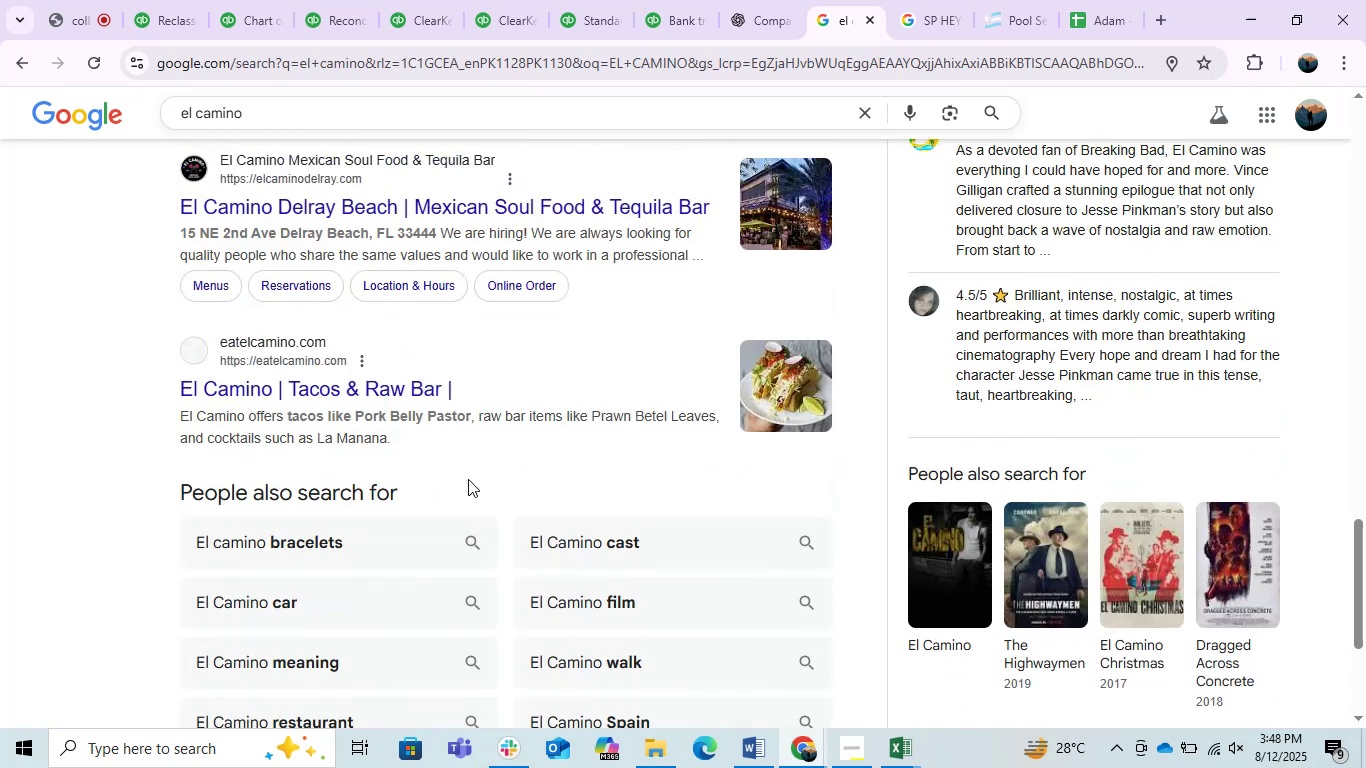 
scroll: coordinate [468, 479], scroll_direction: up, amount: 7.0
 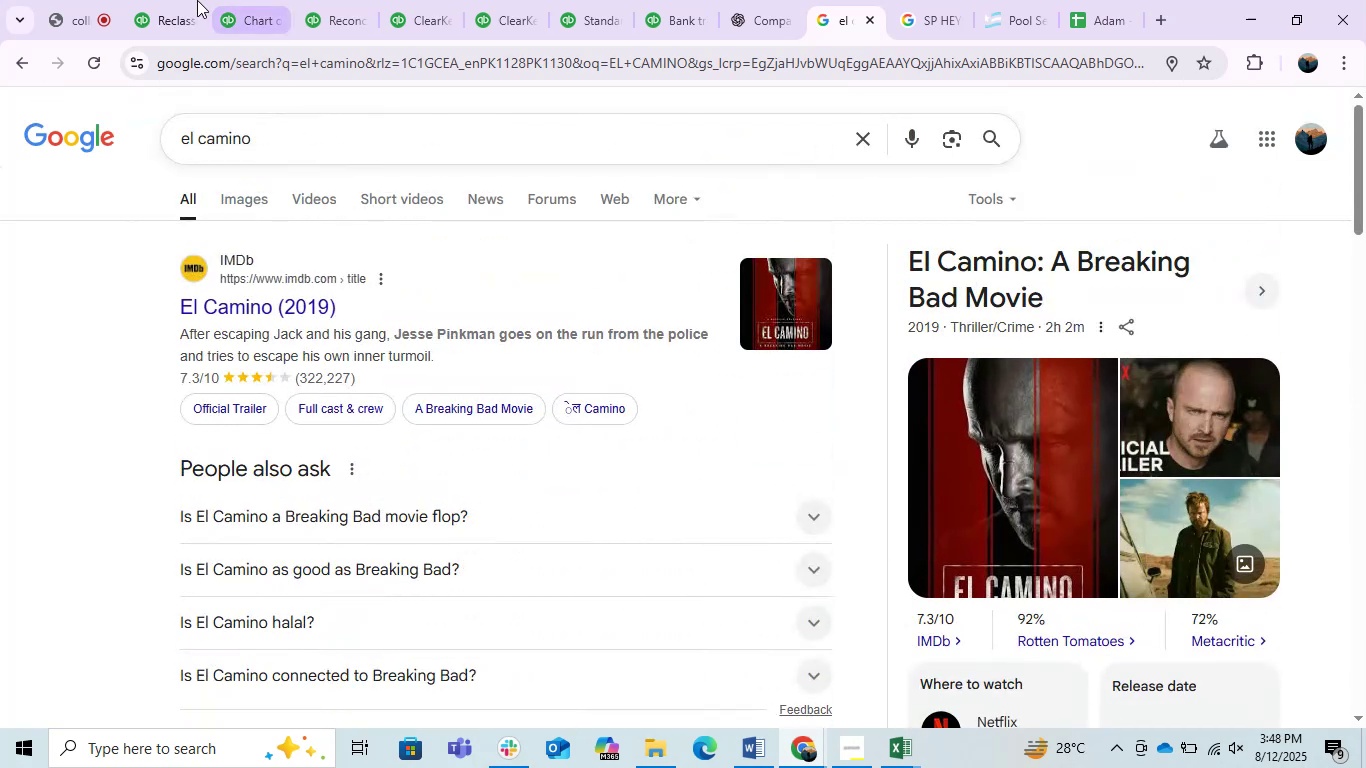 
left_click([171, 0])
 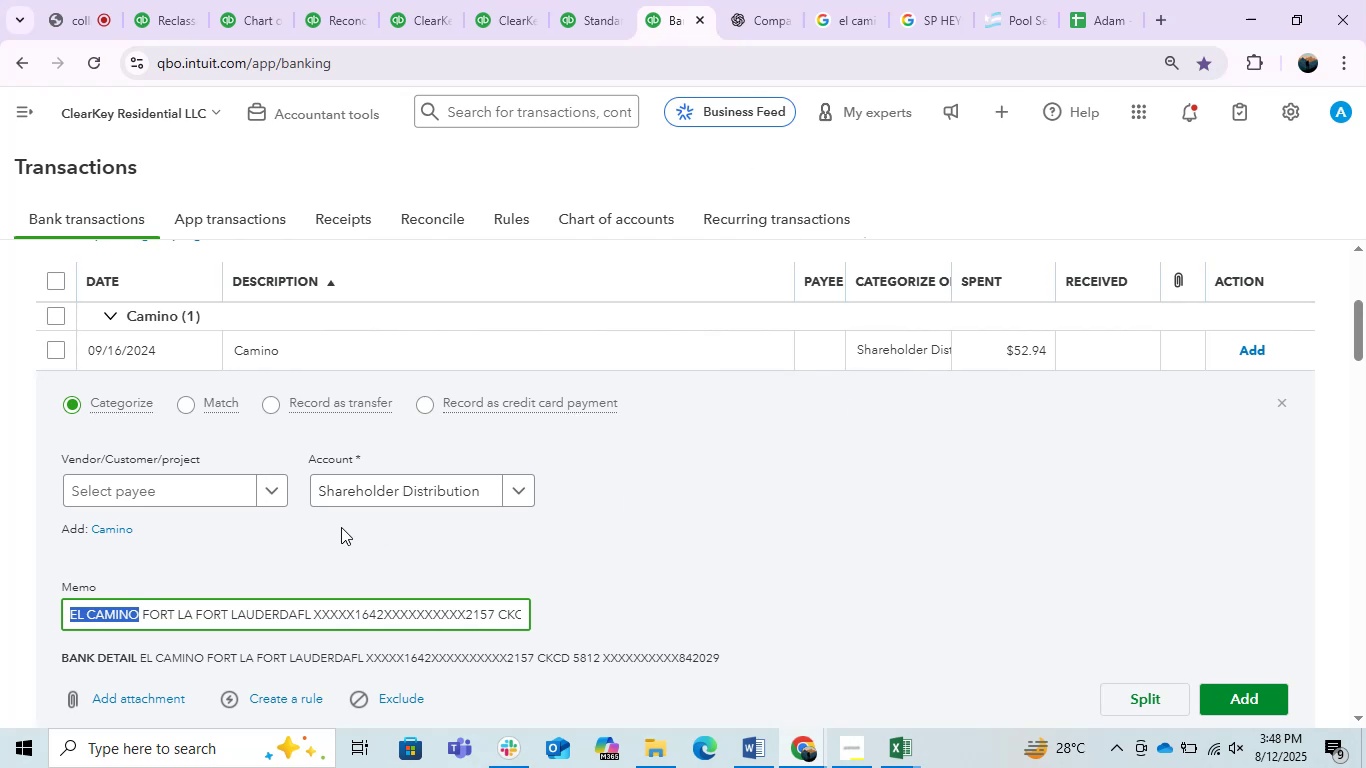 
left_click([190, 493])
 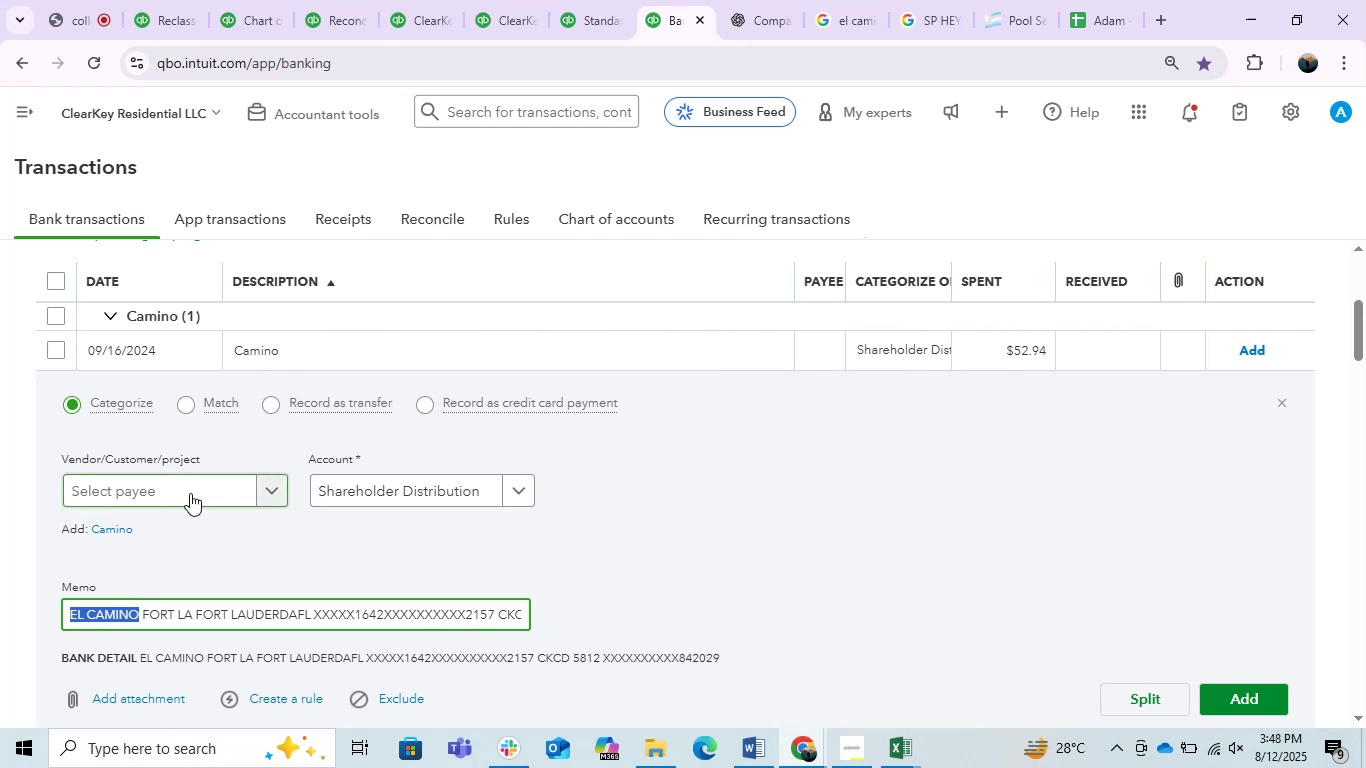 
key(Control+V)
 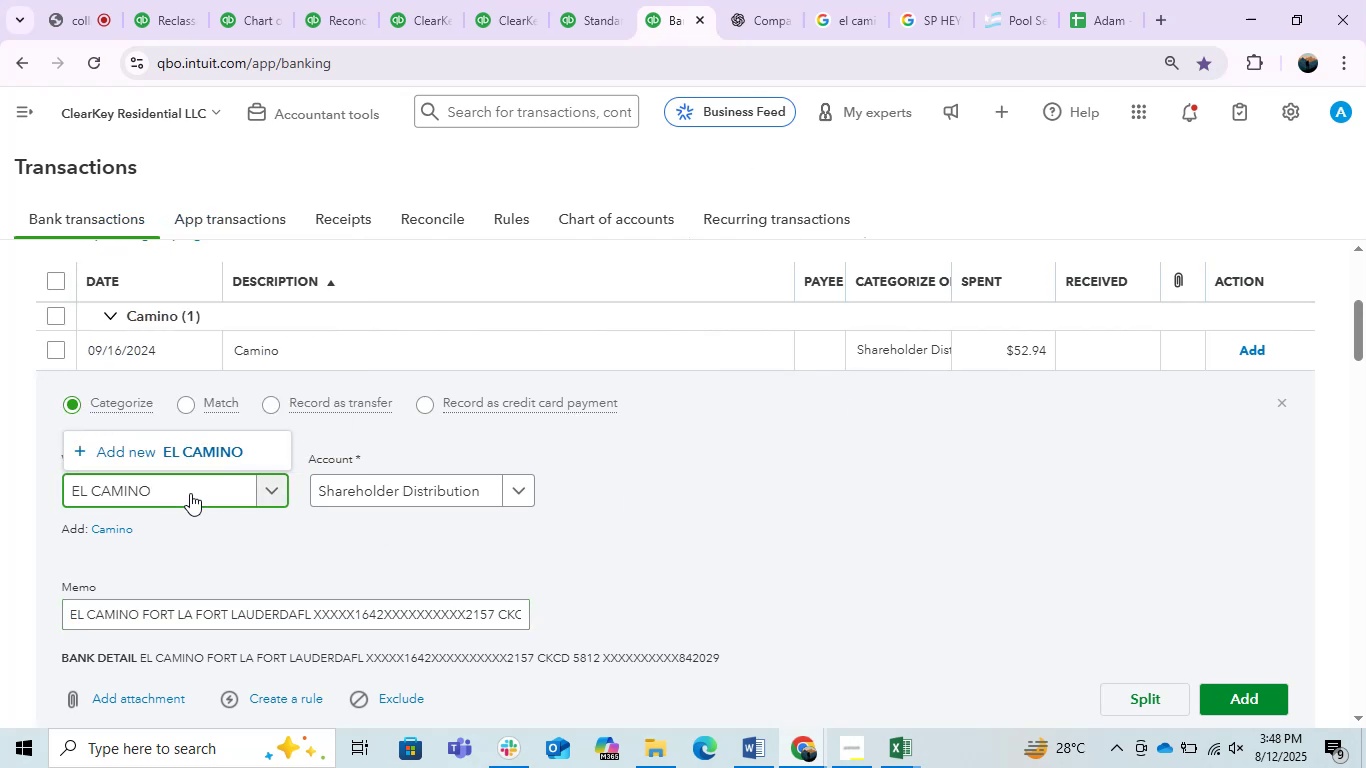 
left_click([196, 455])
 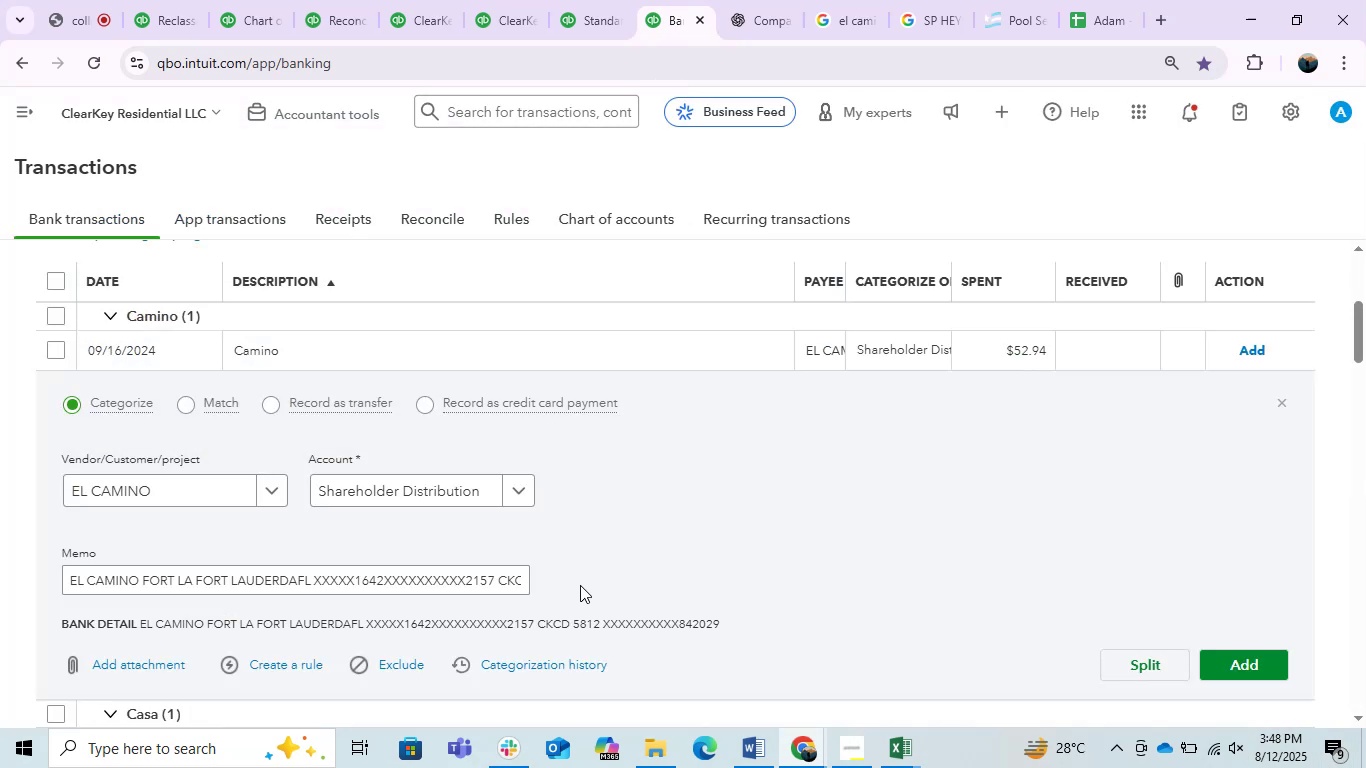 
wait(5.35)
 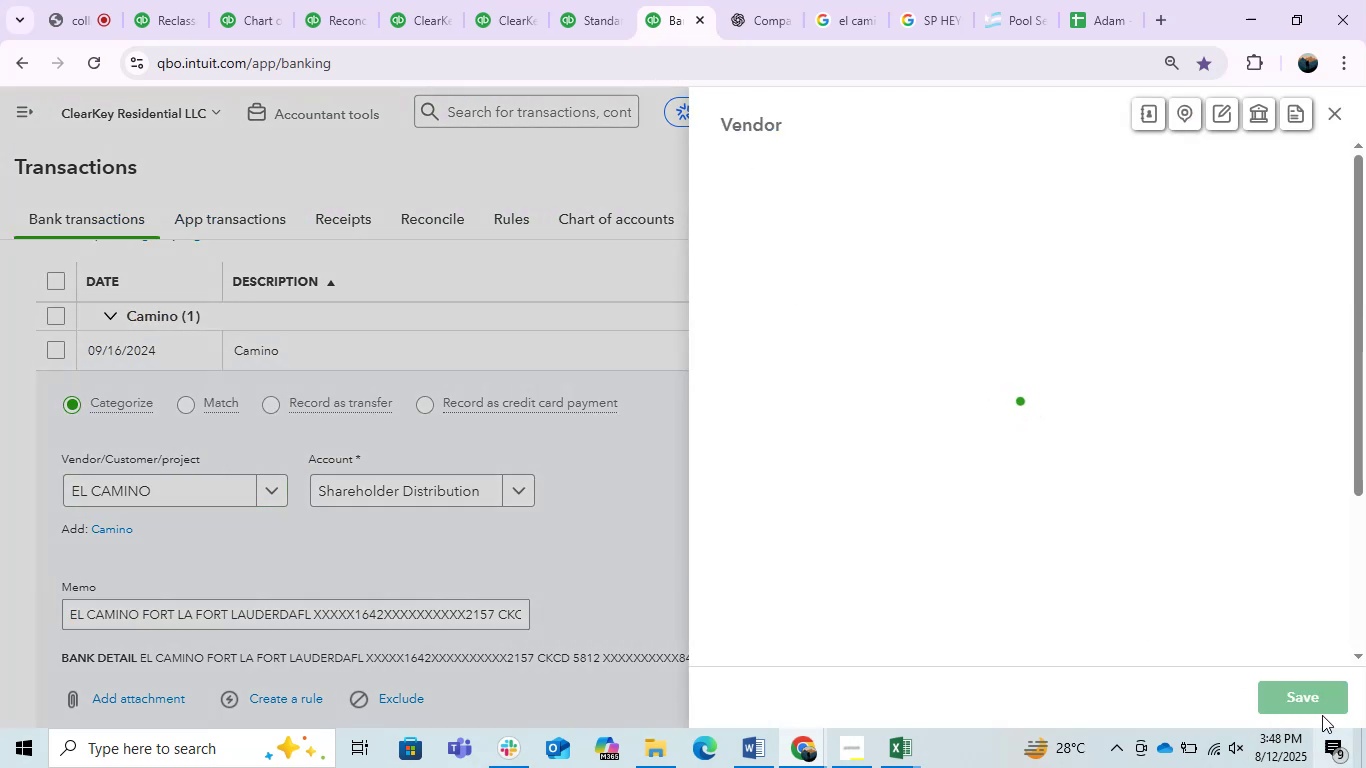 
left_click([422, 483])
 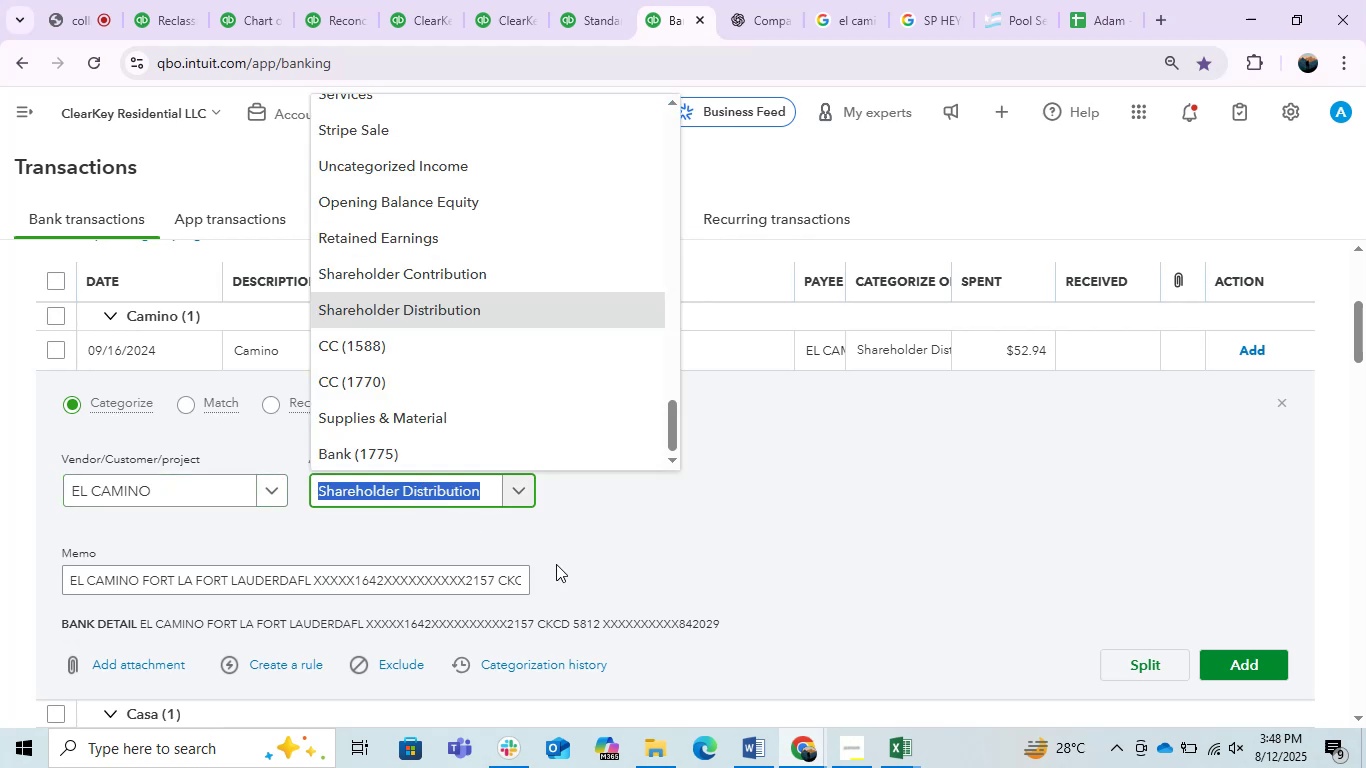 
scroll: coordinate [427, 397], scroll_direction: down, amount: 2.0
 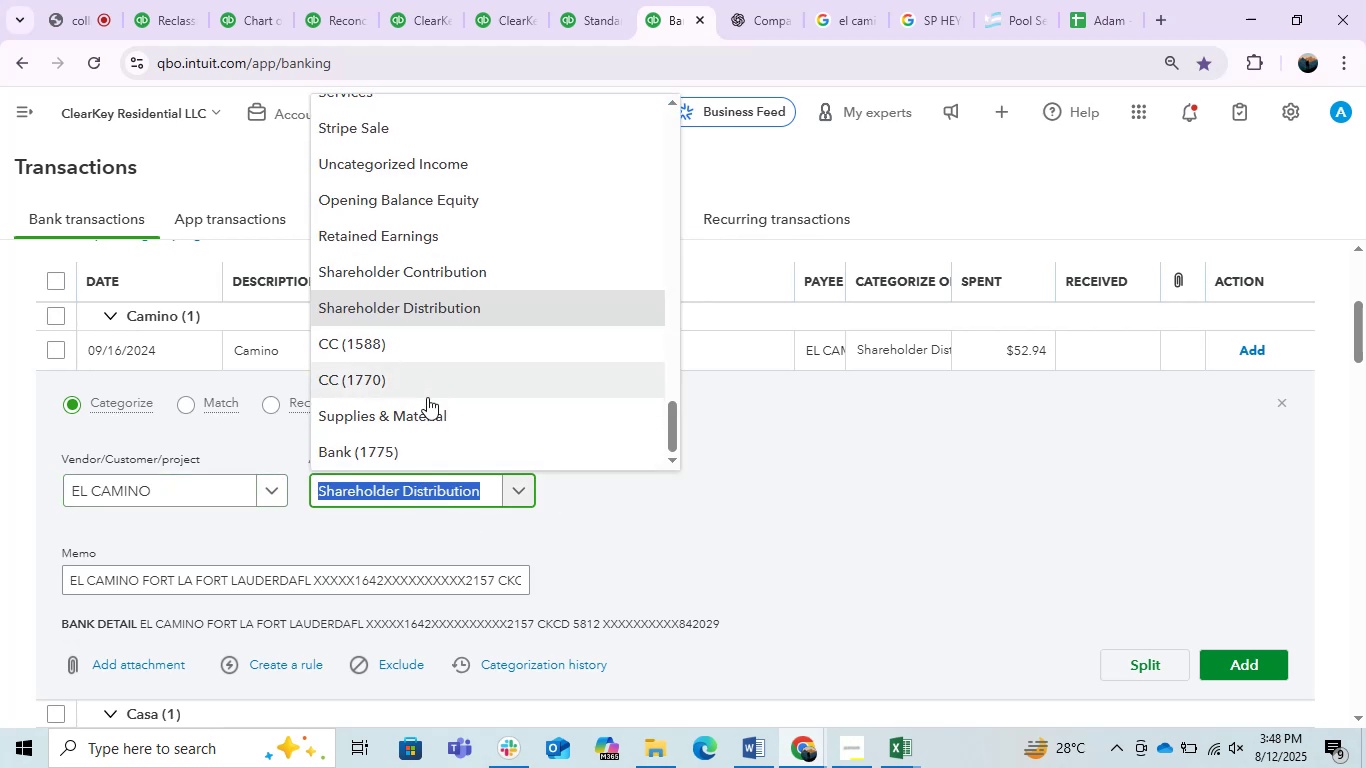 
scroll: coordinate [441, 361], scroll_direction: up, amount: 3.0
 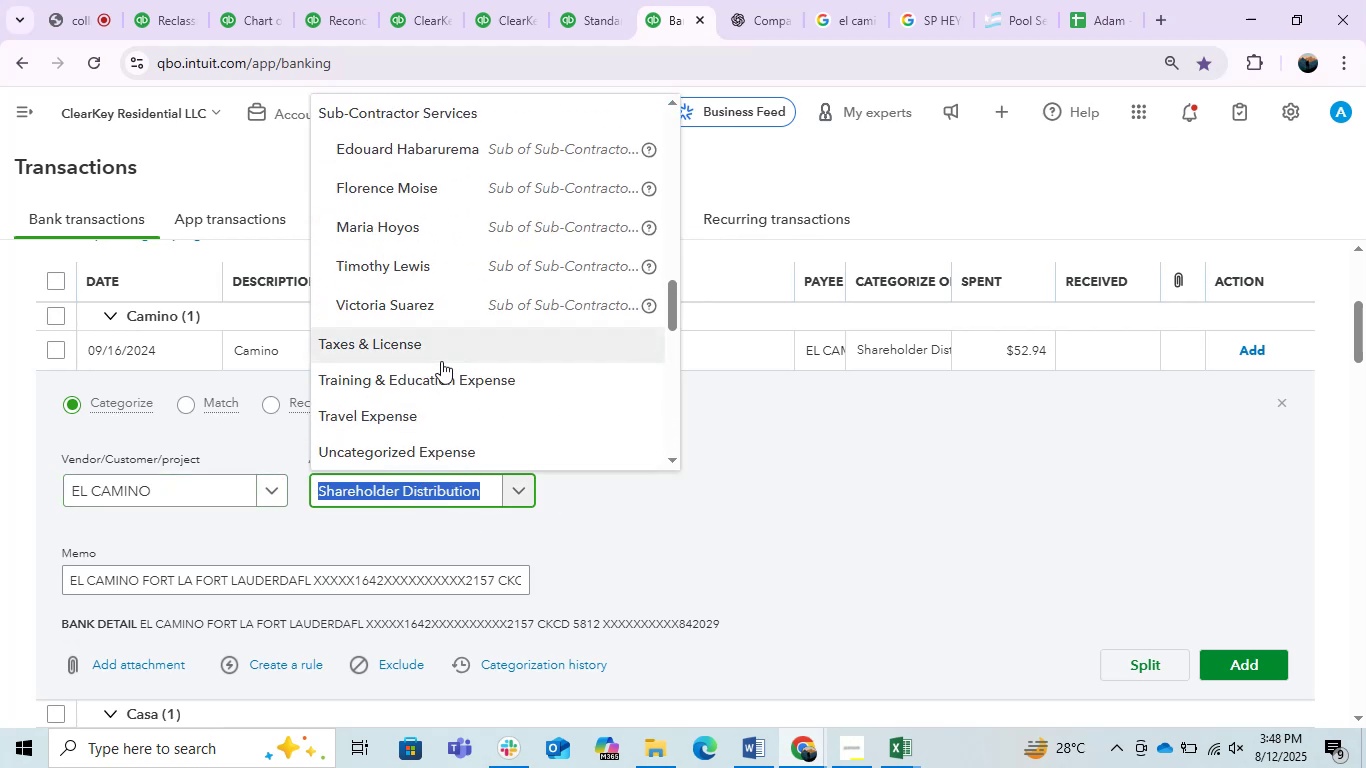 
type(meal)
 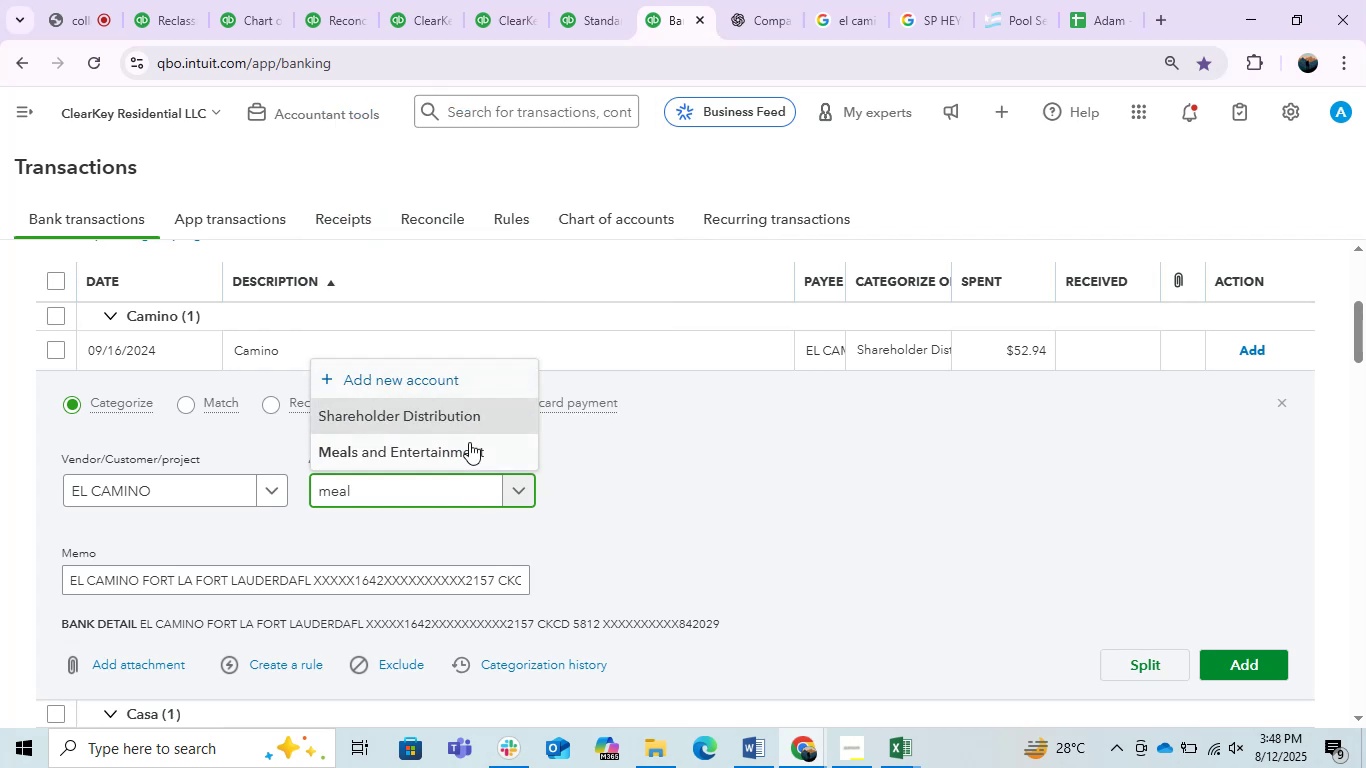 
left_click([457, 442])
 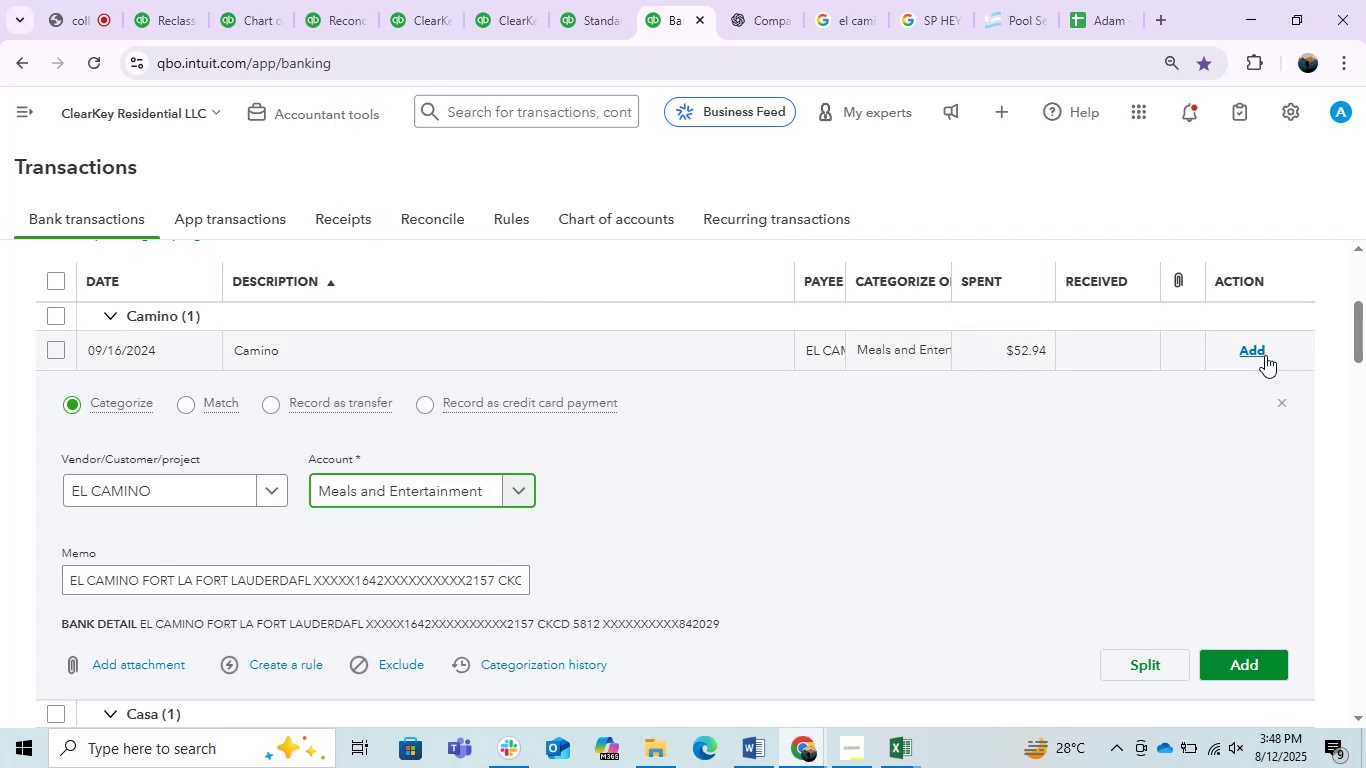 
left_click([1263, 354])
 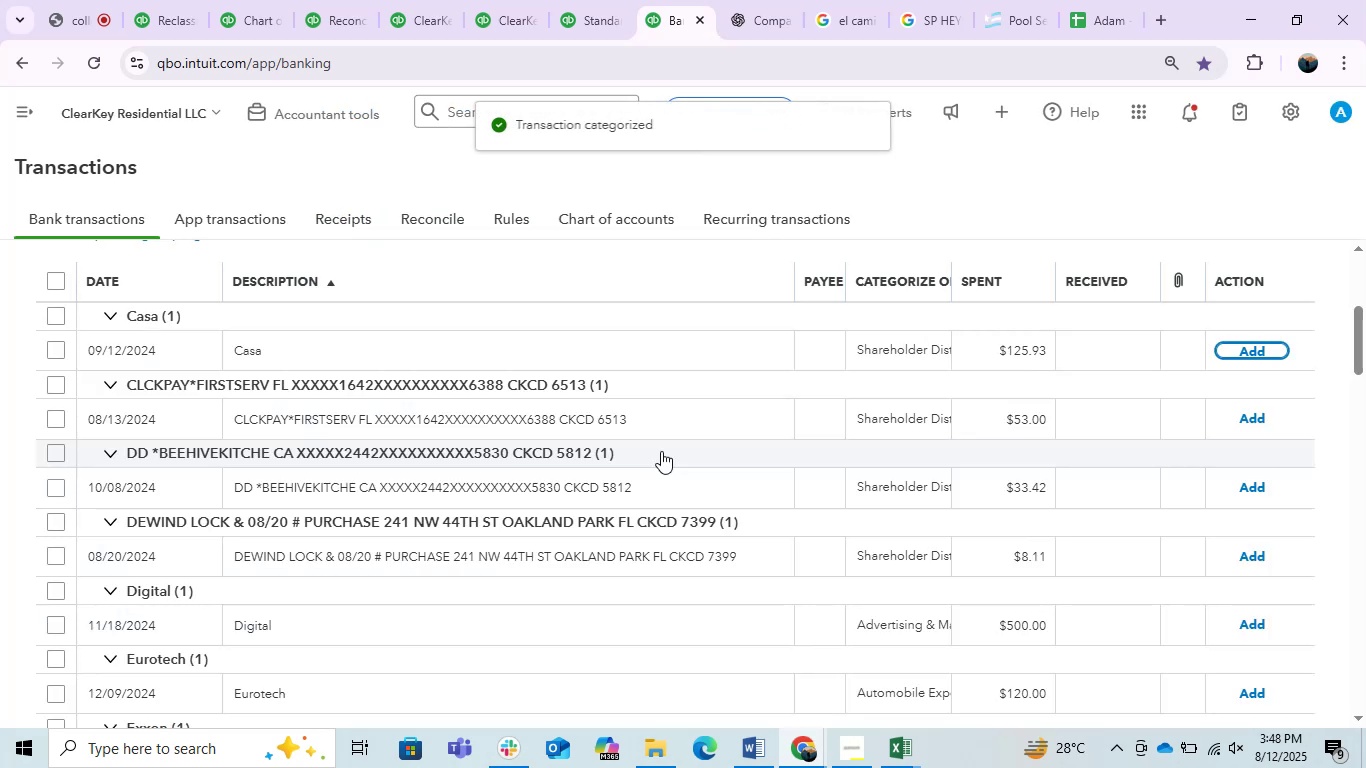 
left_click([355, 352])
 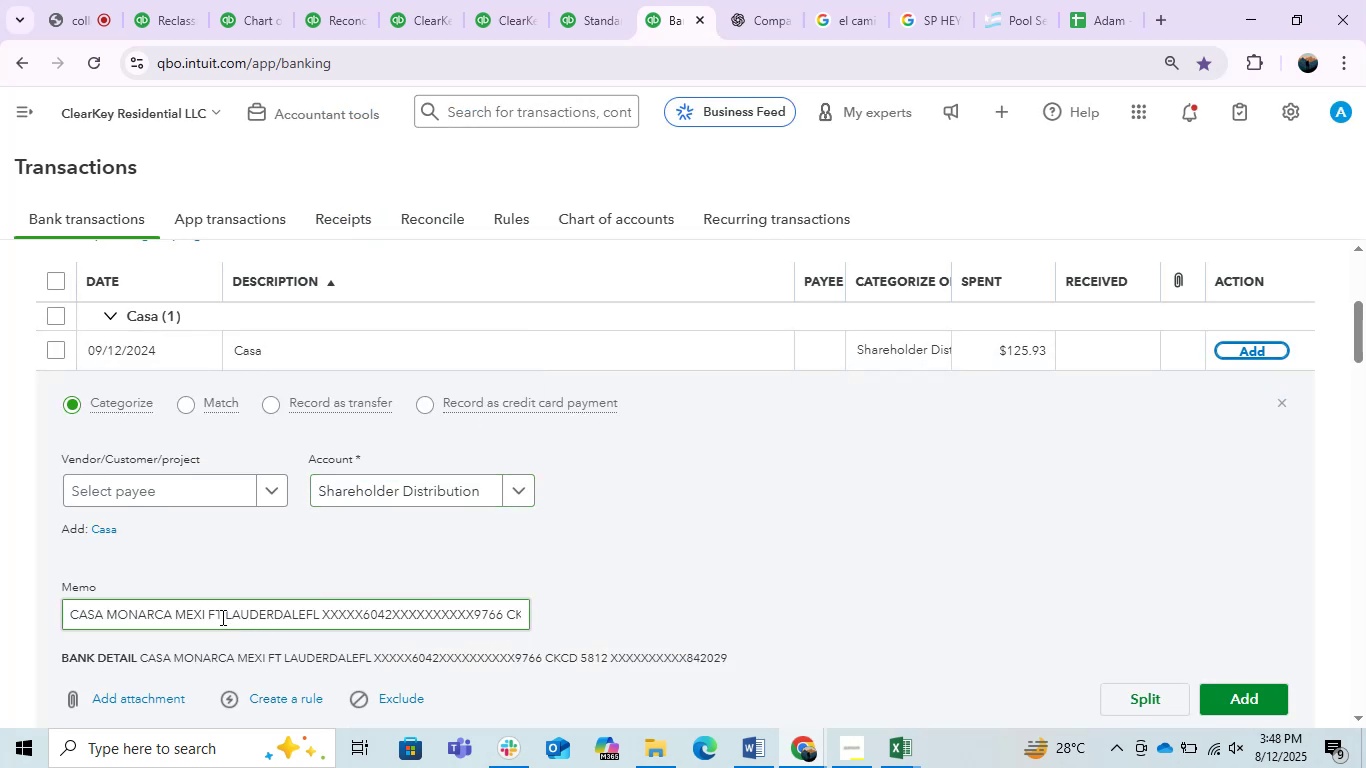 
left_click_drag(start_coordinate=[220, 618], to_coordinate=[51, 575])
 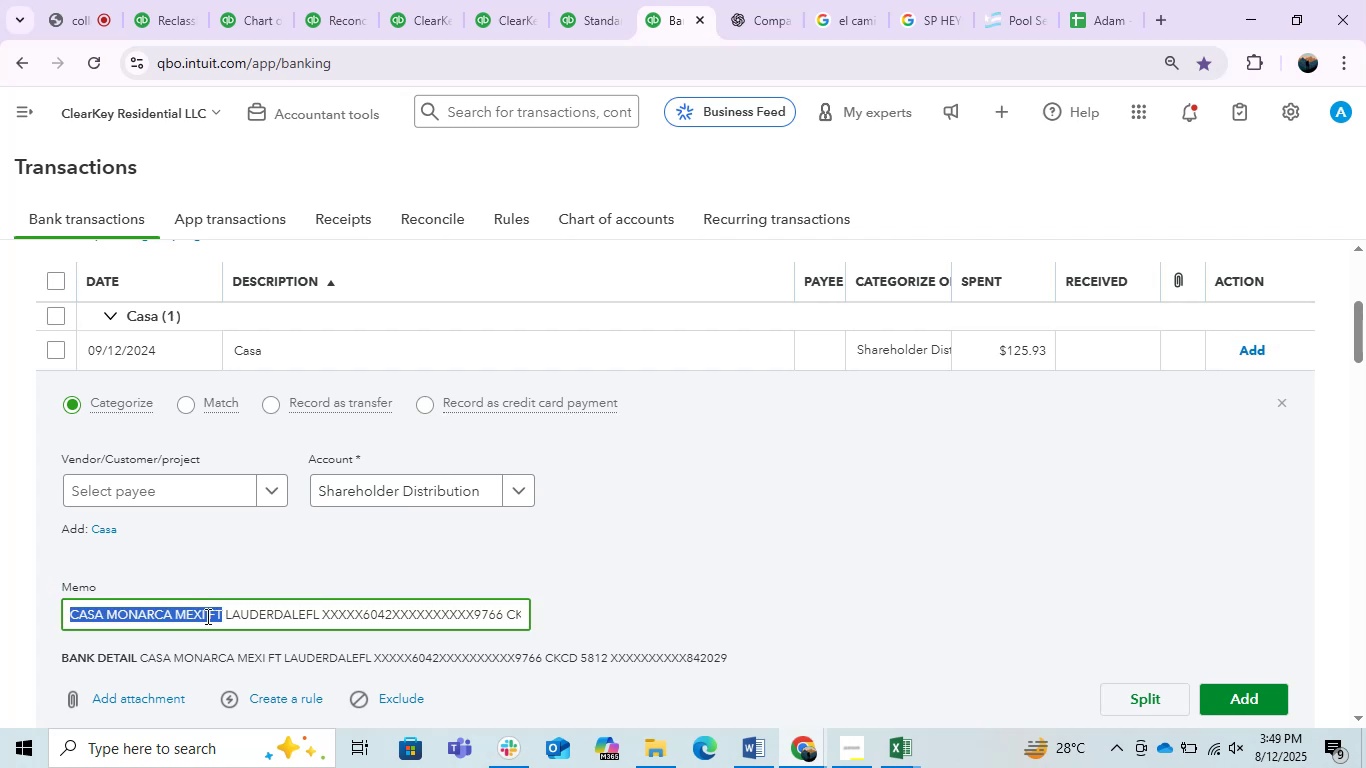 
key(Control+C)
 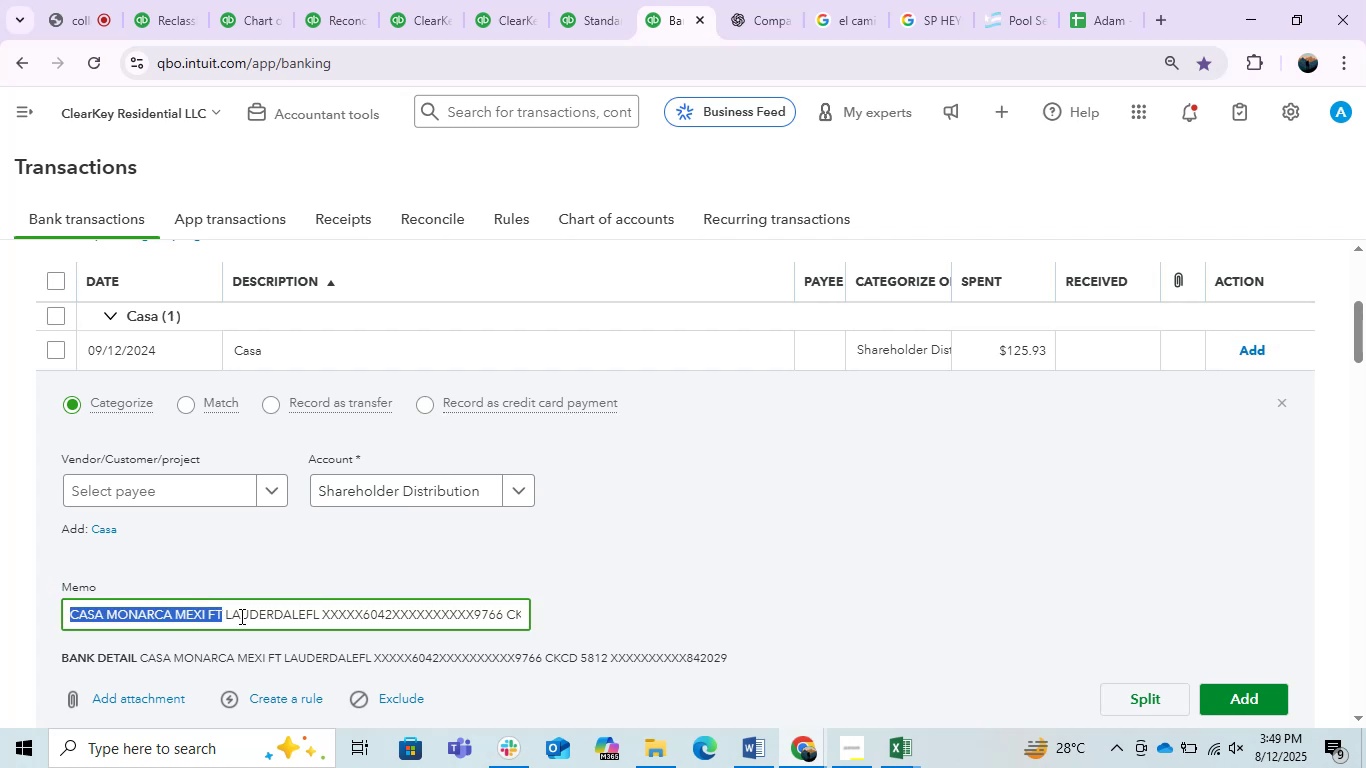 
key(Control+C)
 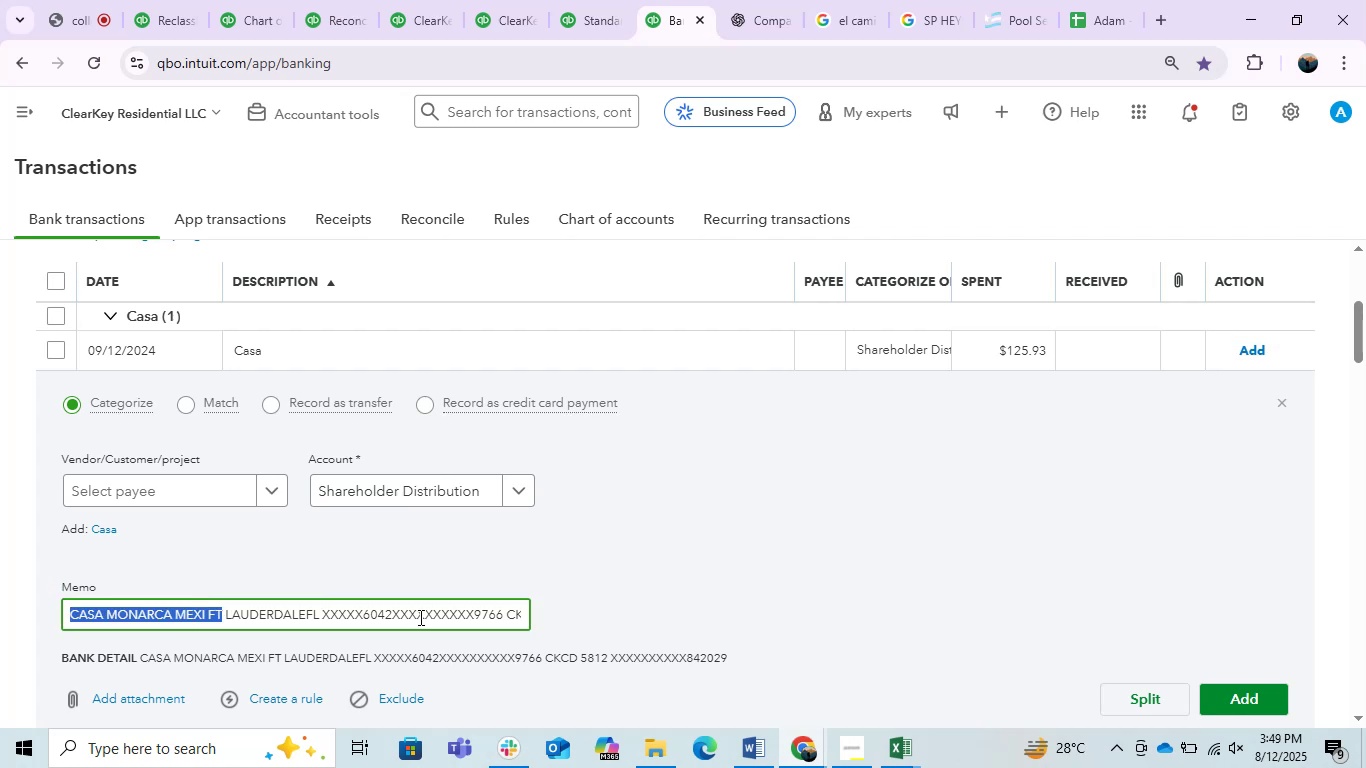 
key(Control+C)
 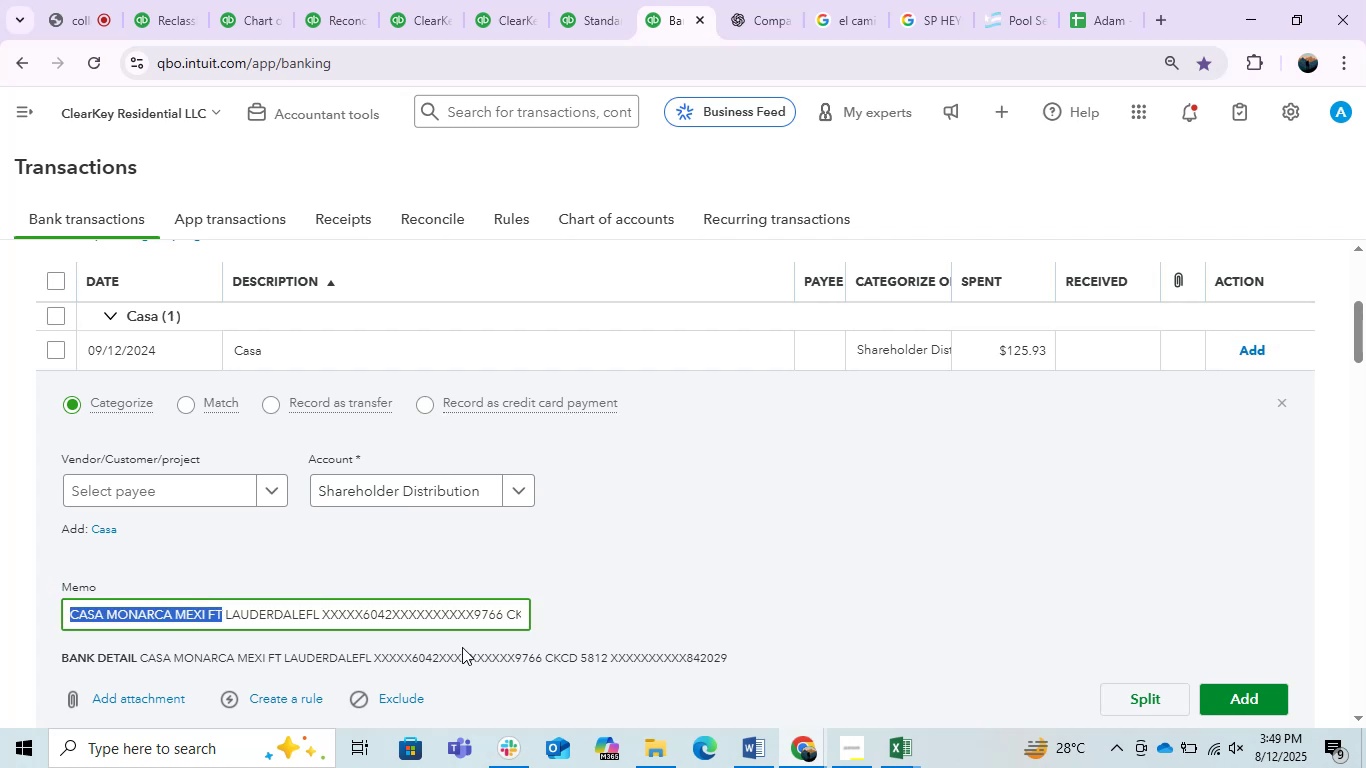 
key(Control+C)
 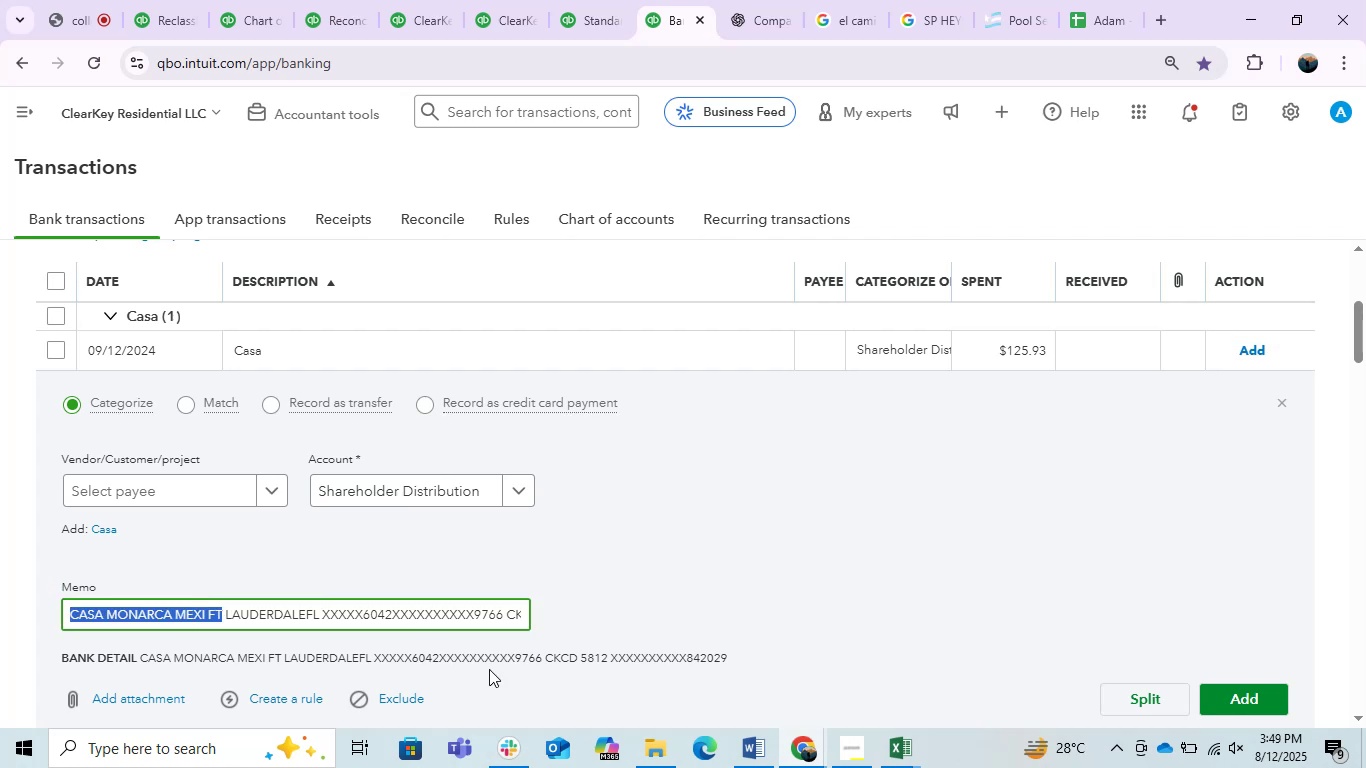 
key(Control+C)
 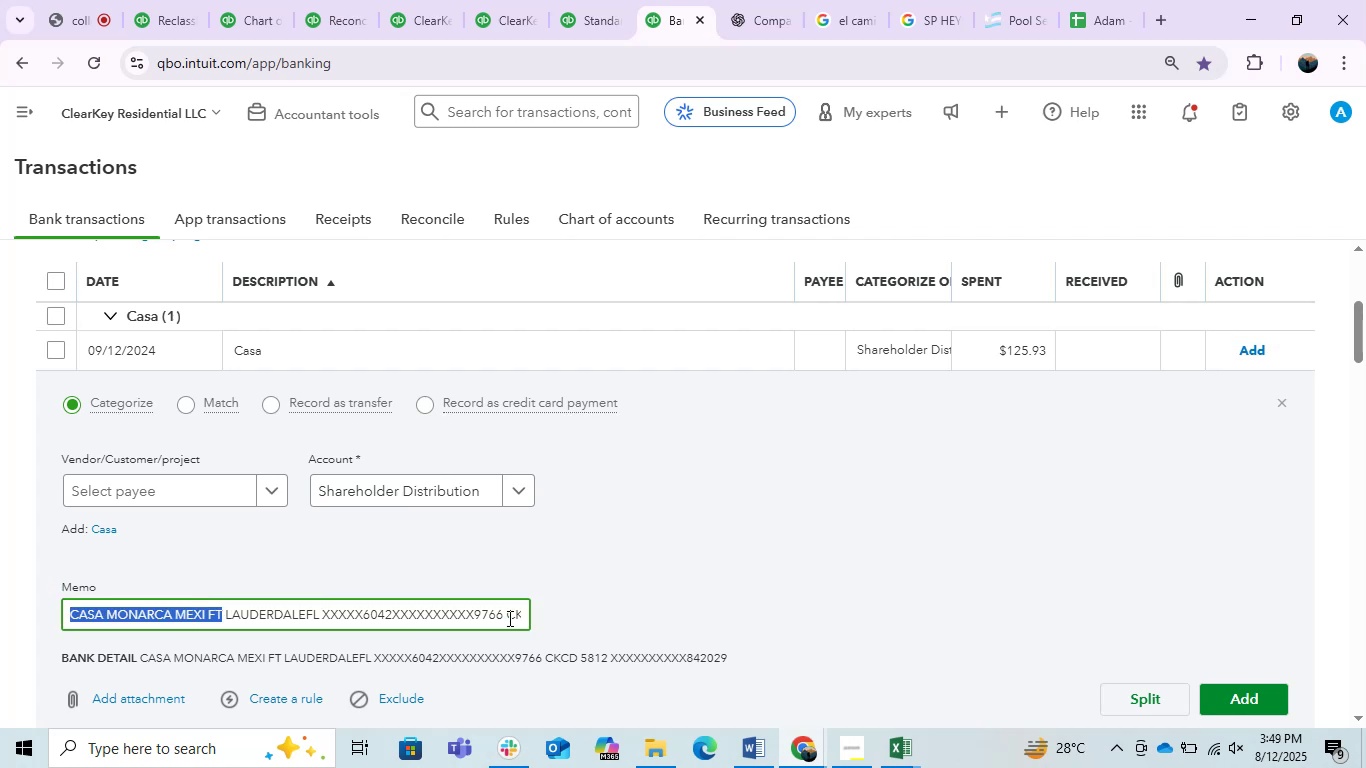 
key(Control+C)
 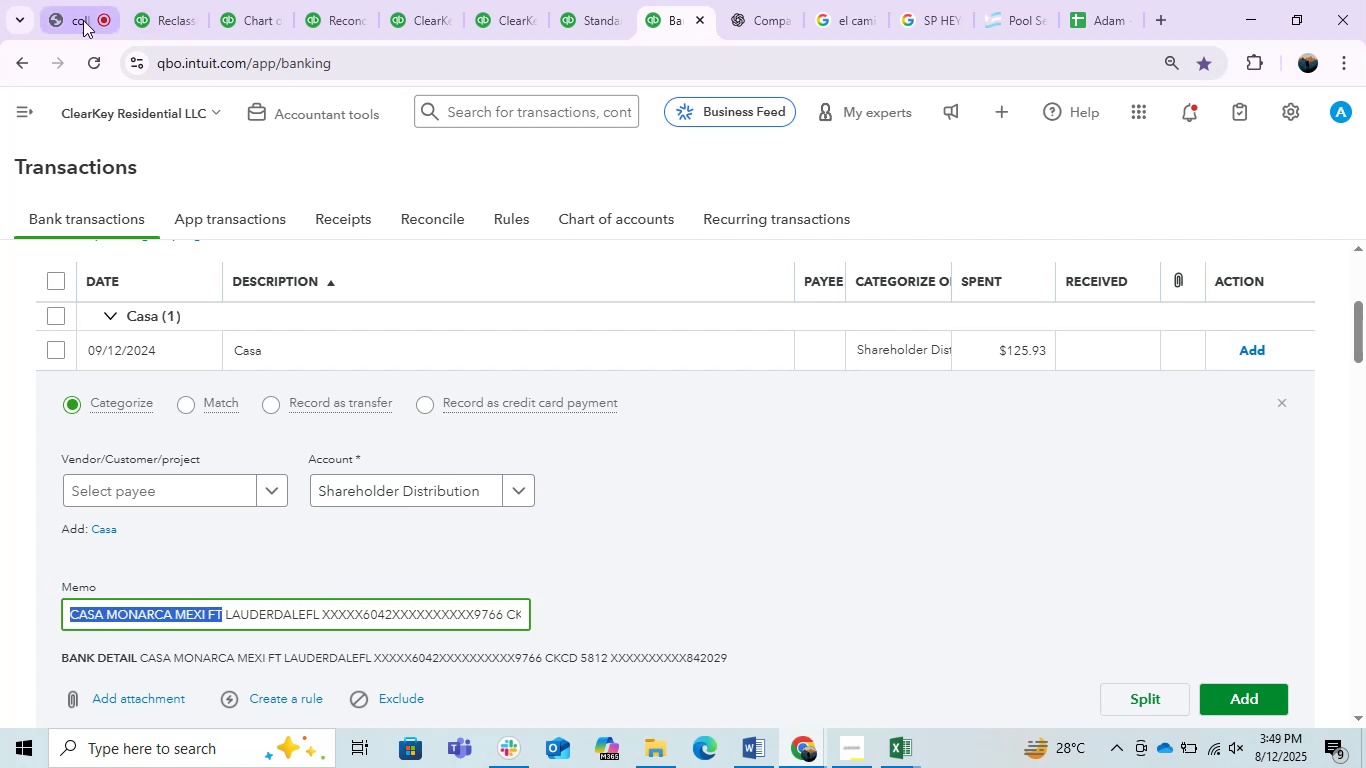 
left_click([86, 0])
 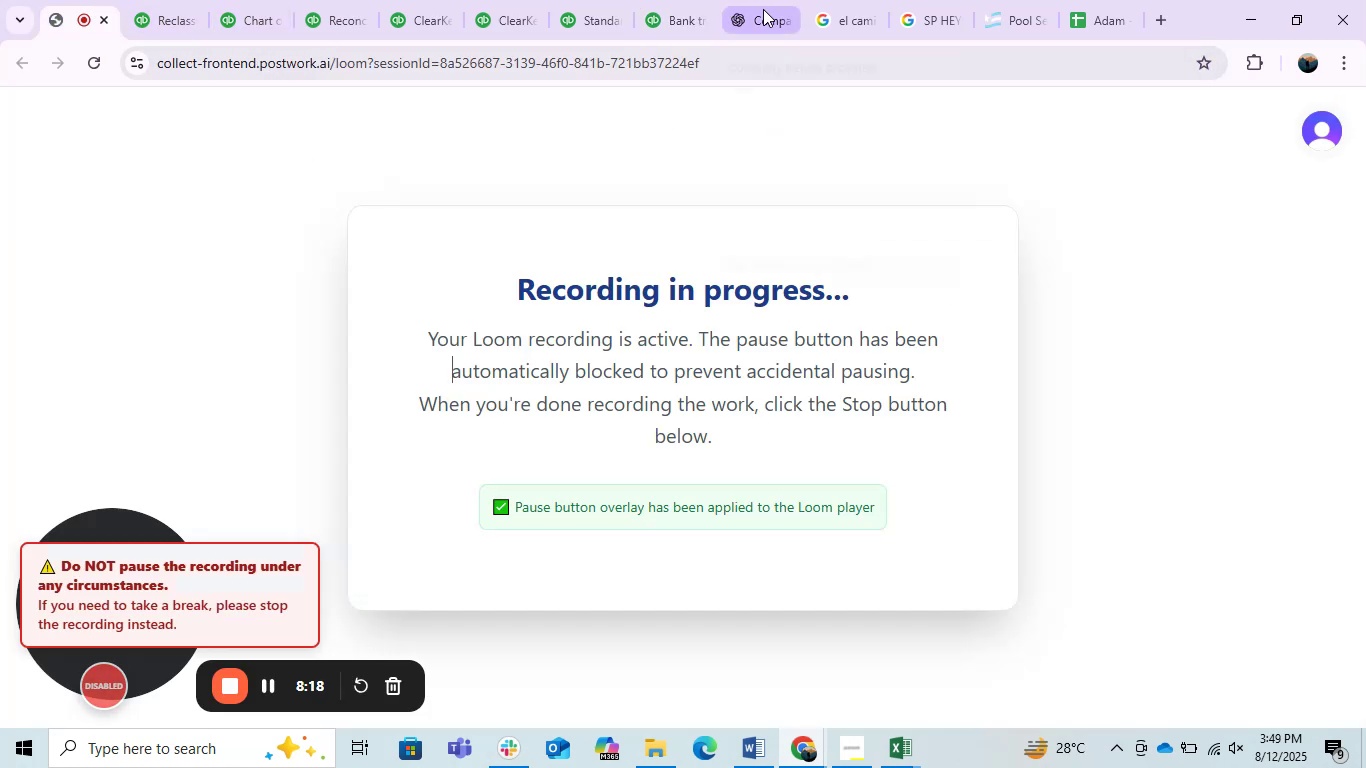 
key(Control+V)
 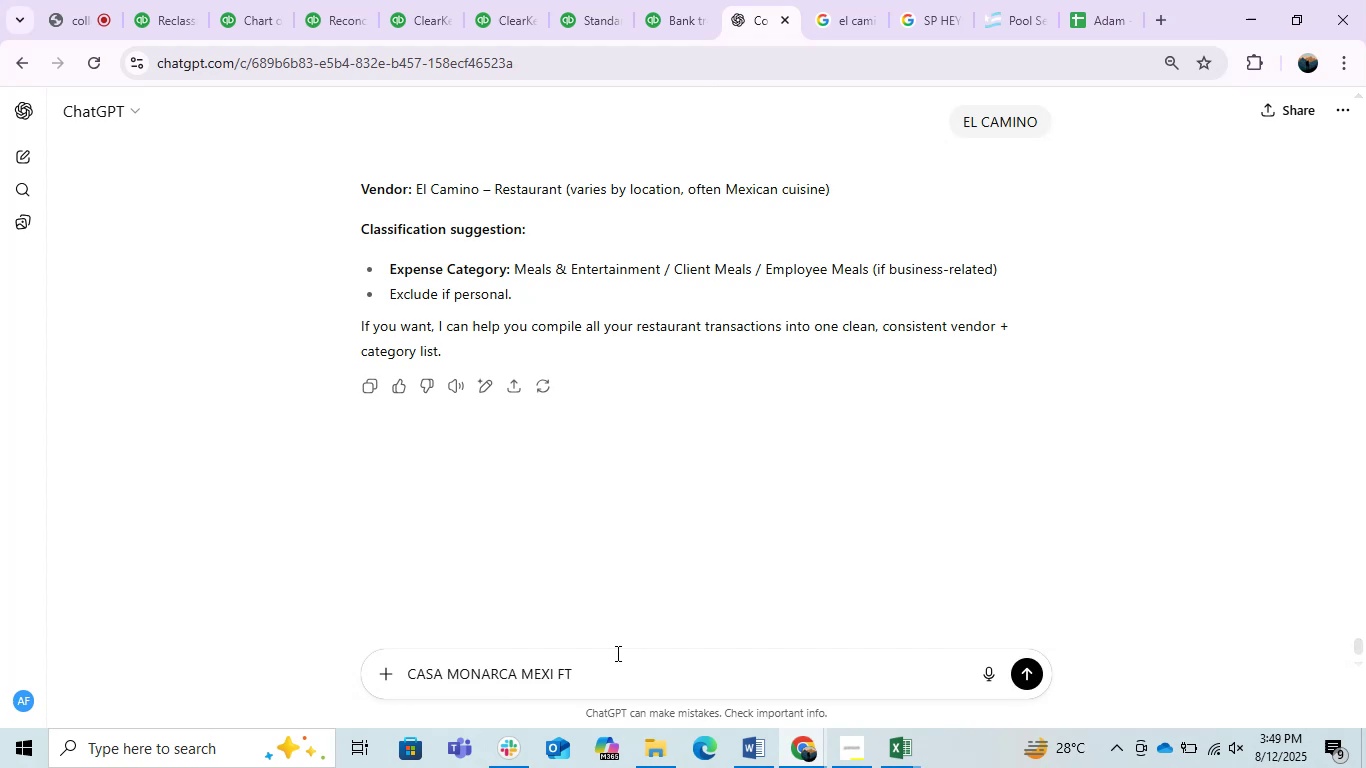 
key(Enter)
 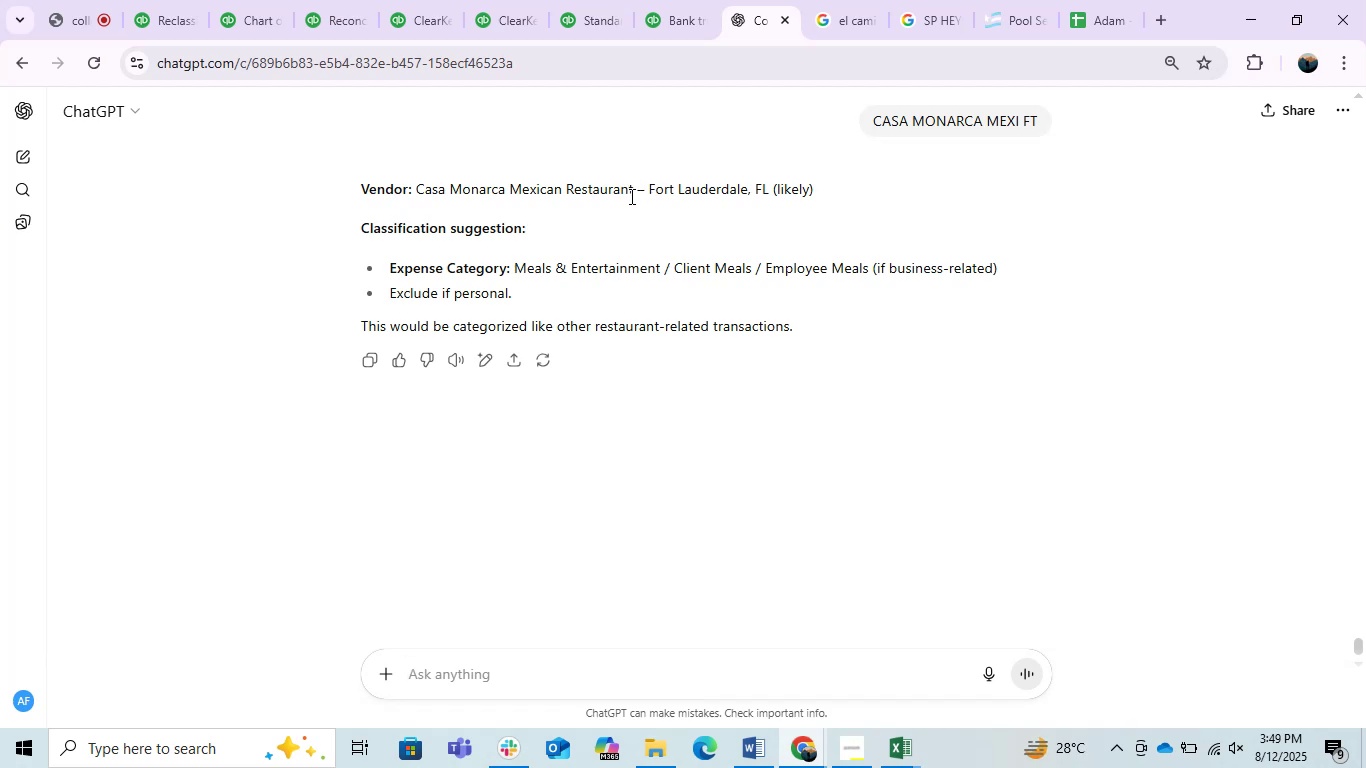 
wait(21.31)
 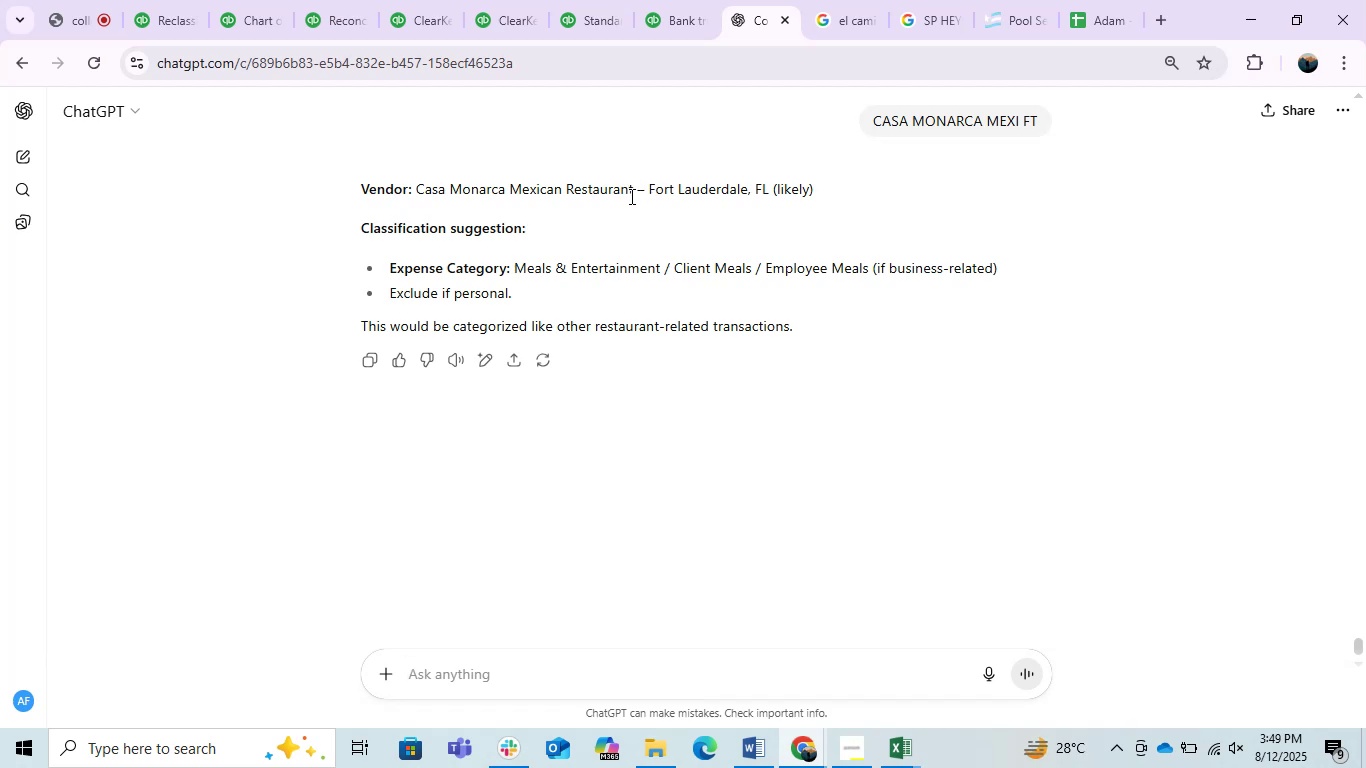 
left_click_drag(start_coordinate=[633, 192], to_coordinate=[419, 186])
 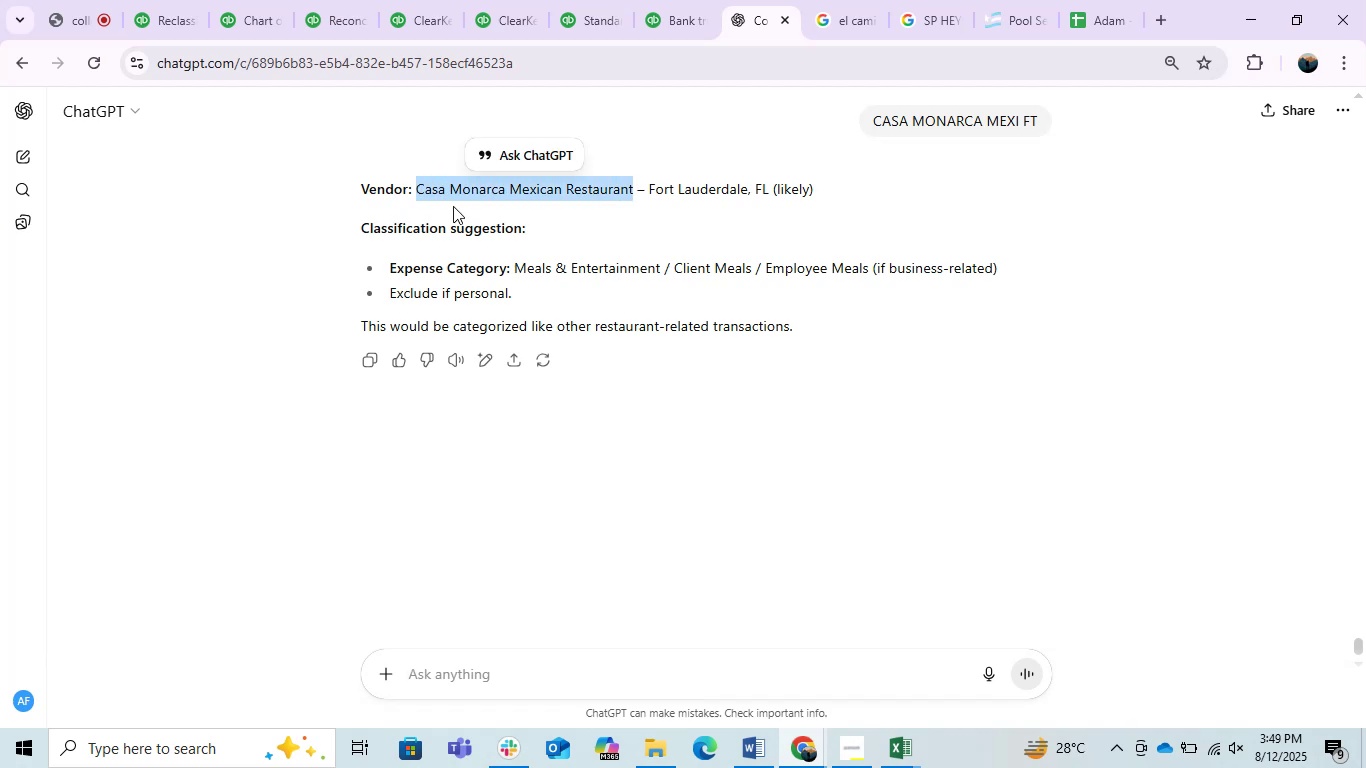 
key(Control+C)
 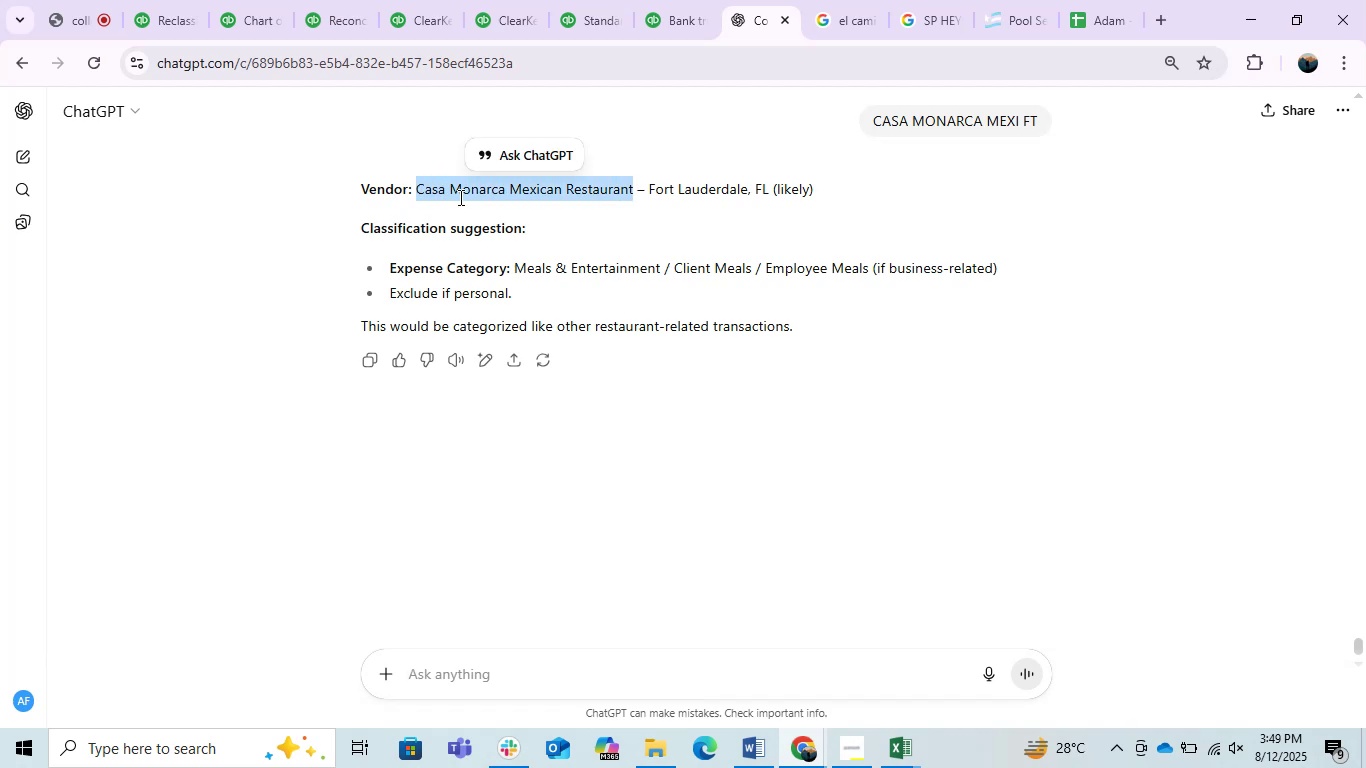 
key(Control+C)
 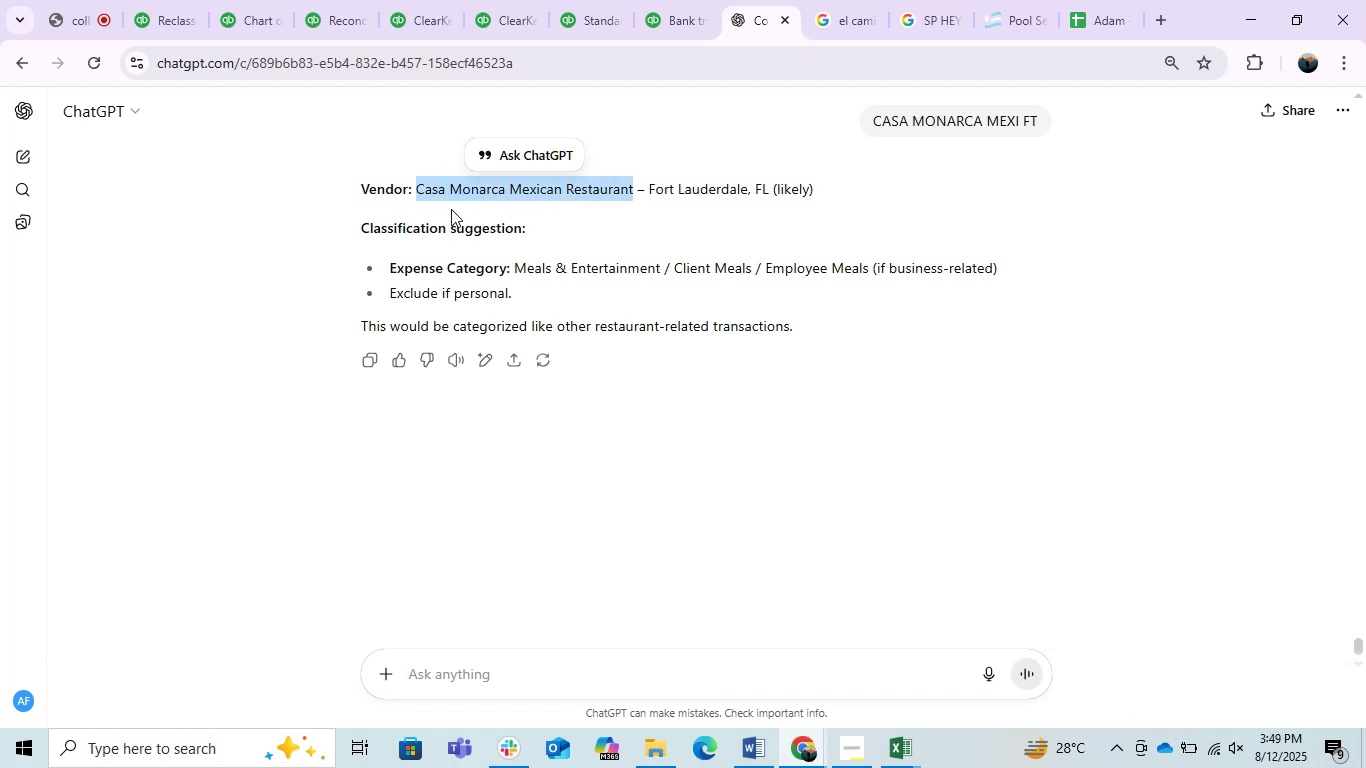 
key(Control+C)
 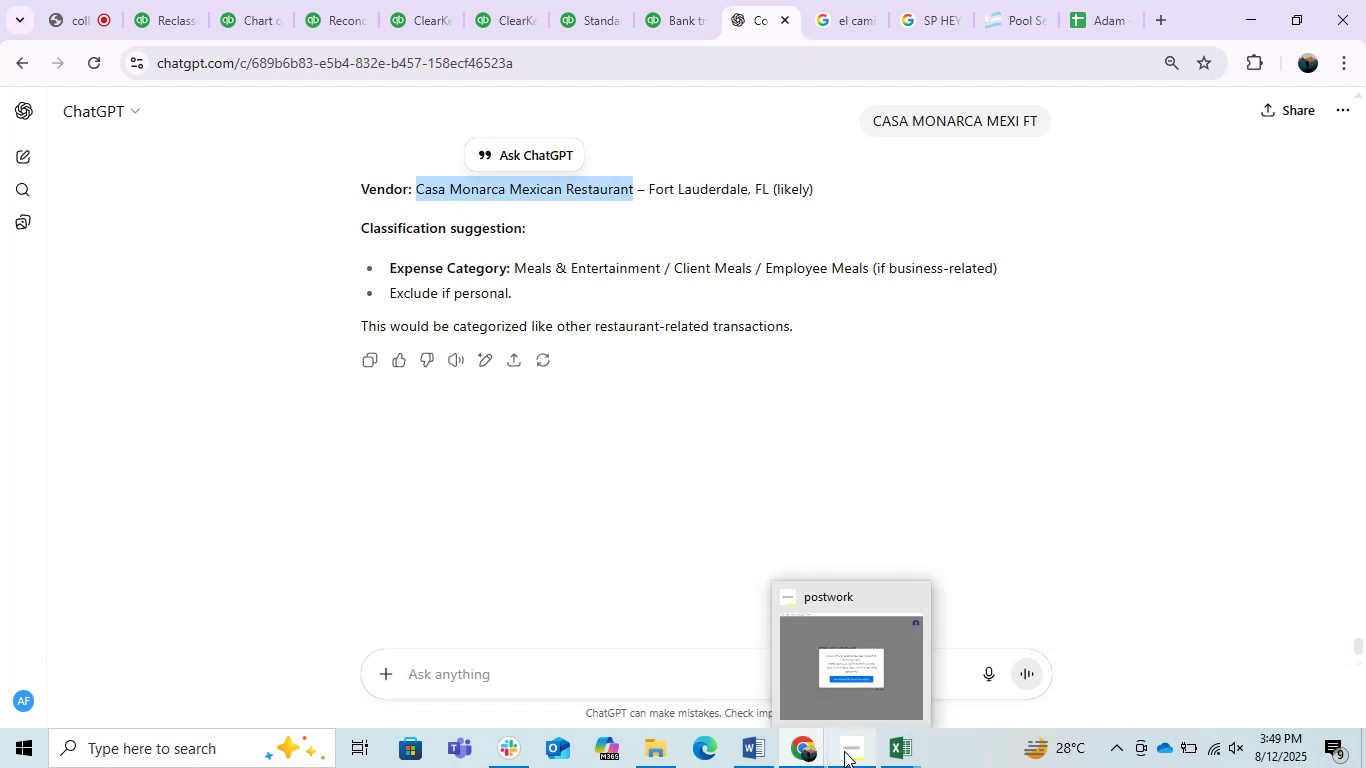 
left_click([847, 752])
 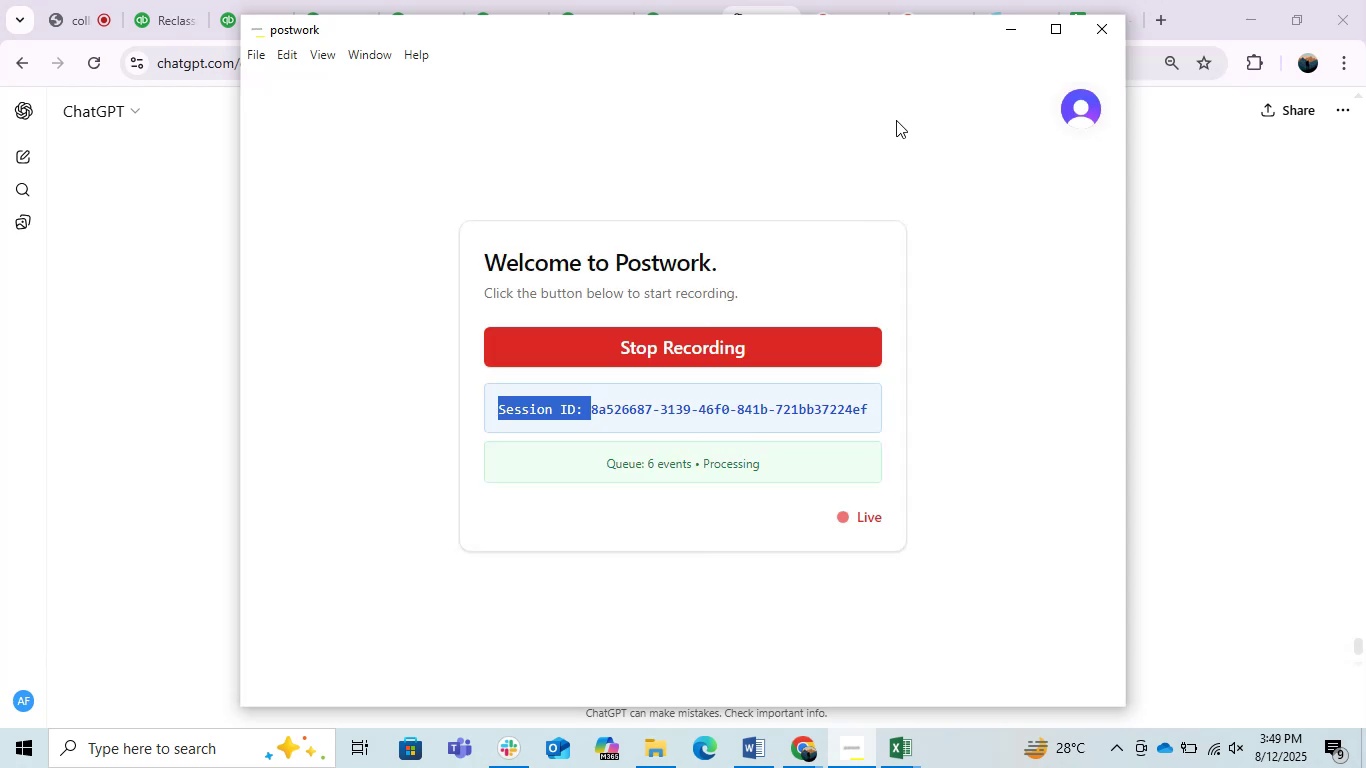 
left_click([1010, 37])
 